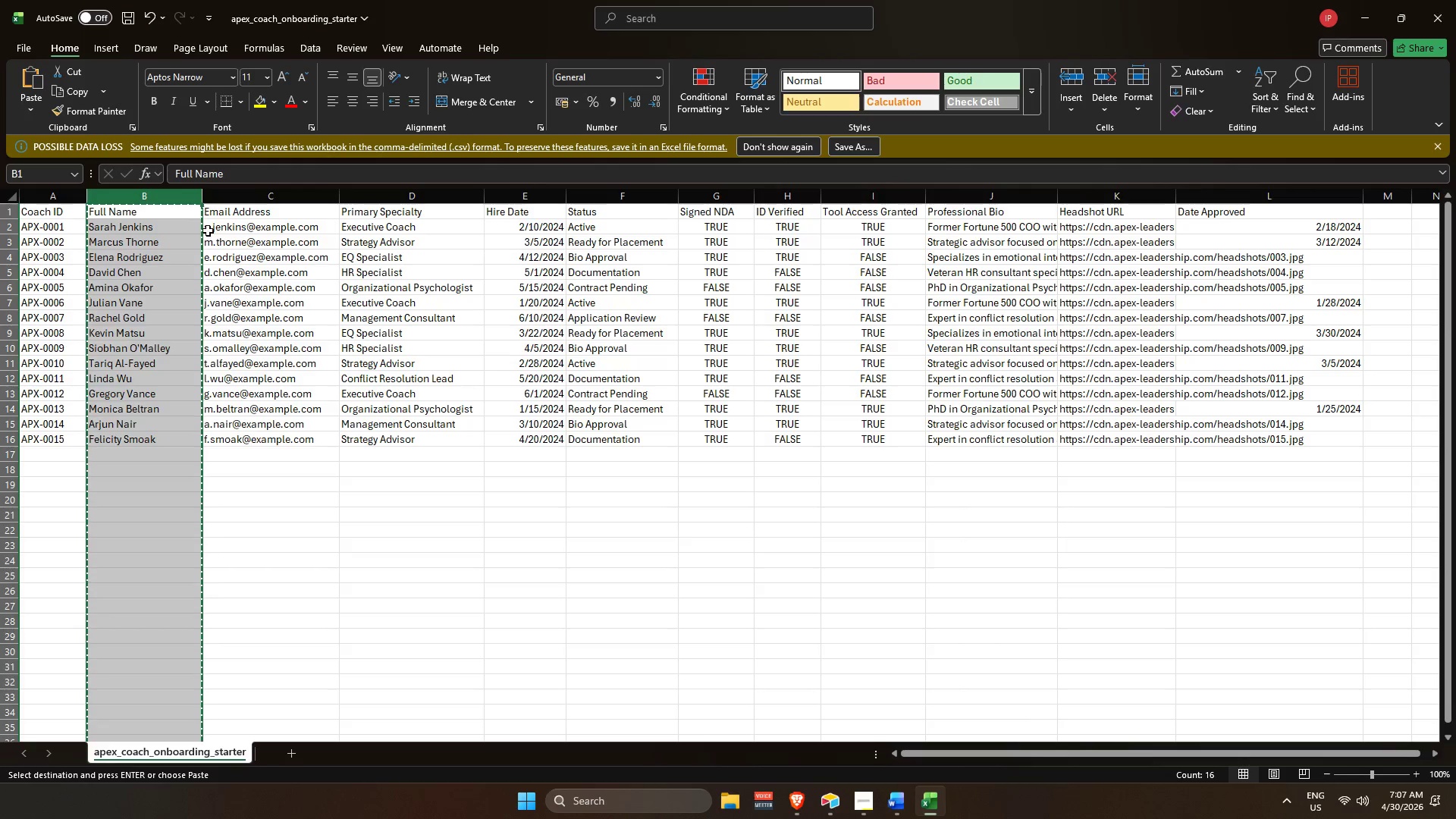 
left_click([256, 202])
 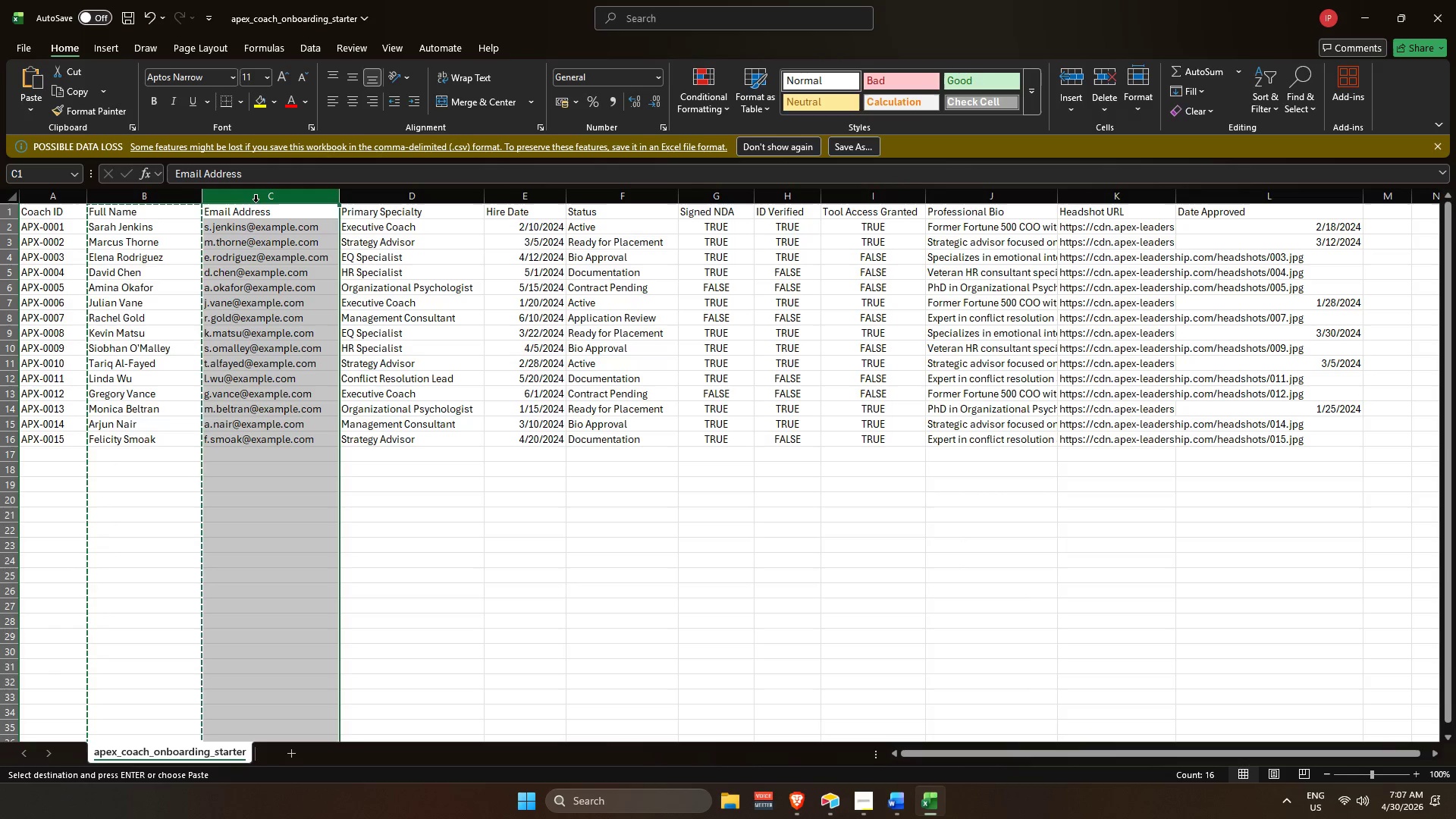 
key(Control+C)
 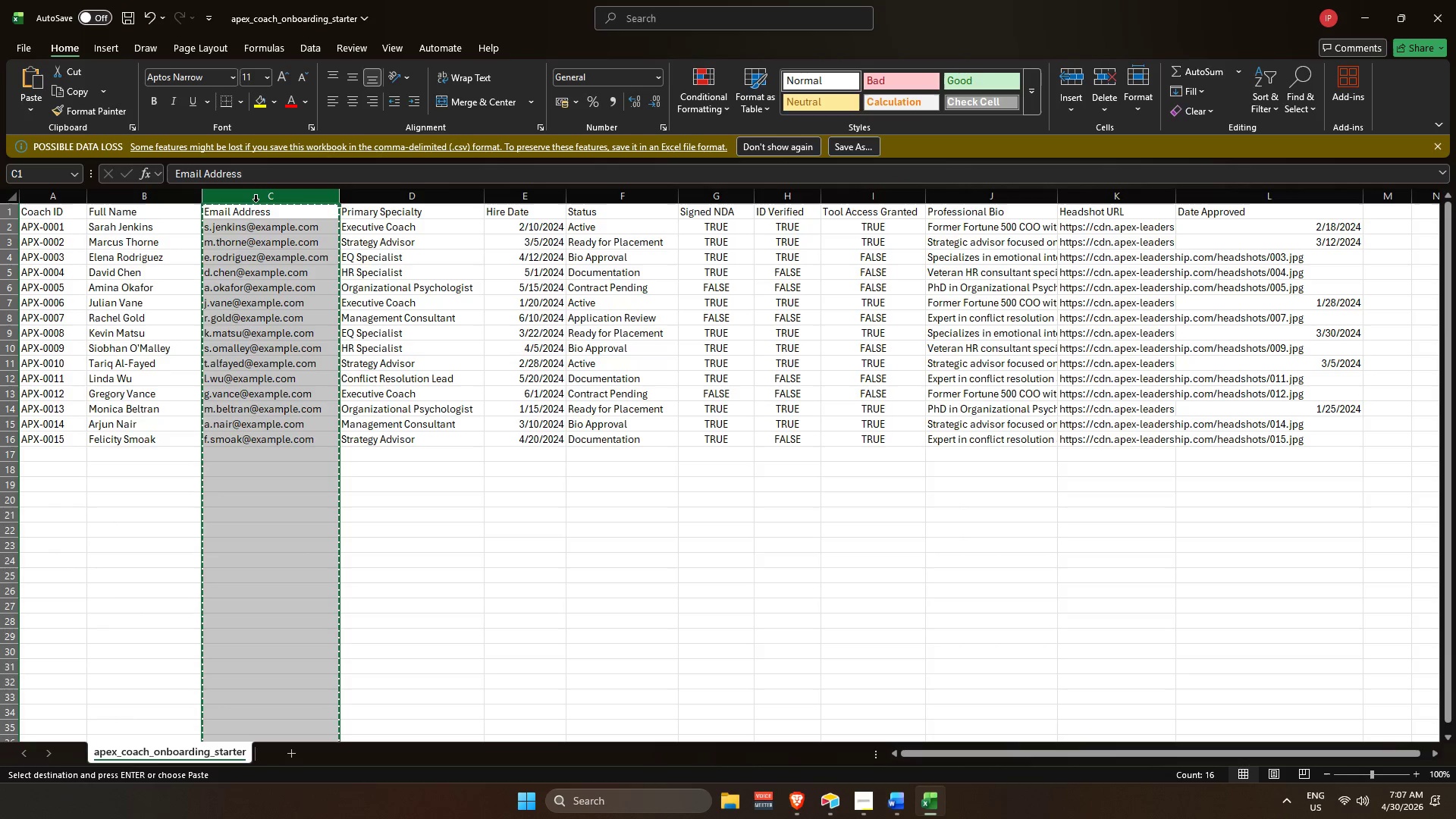 
key(Tab)
 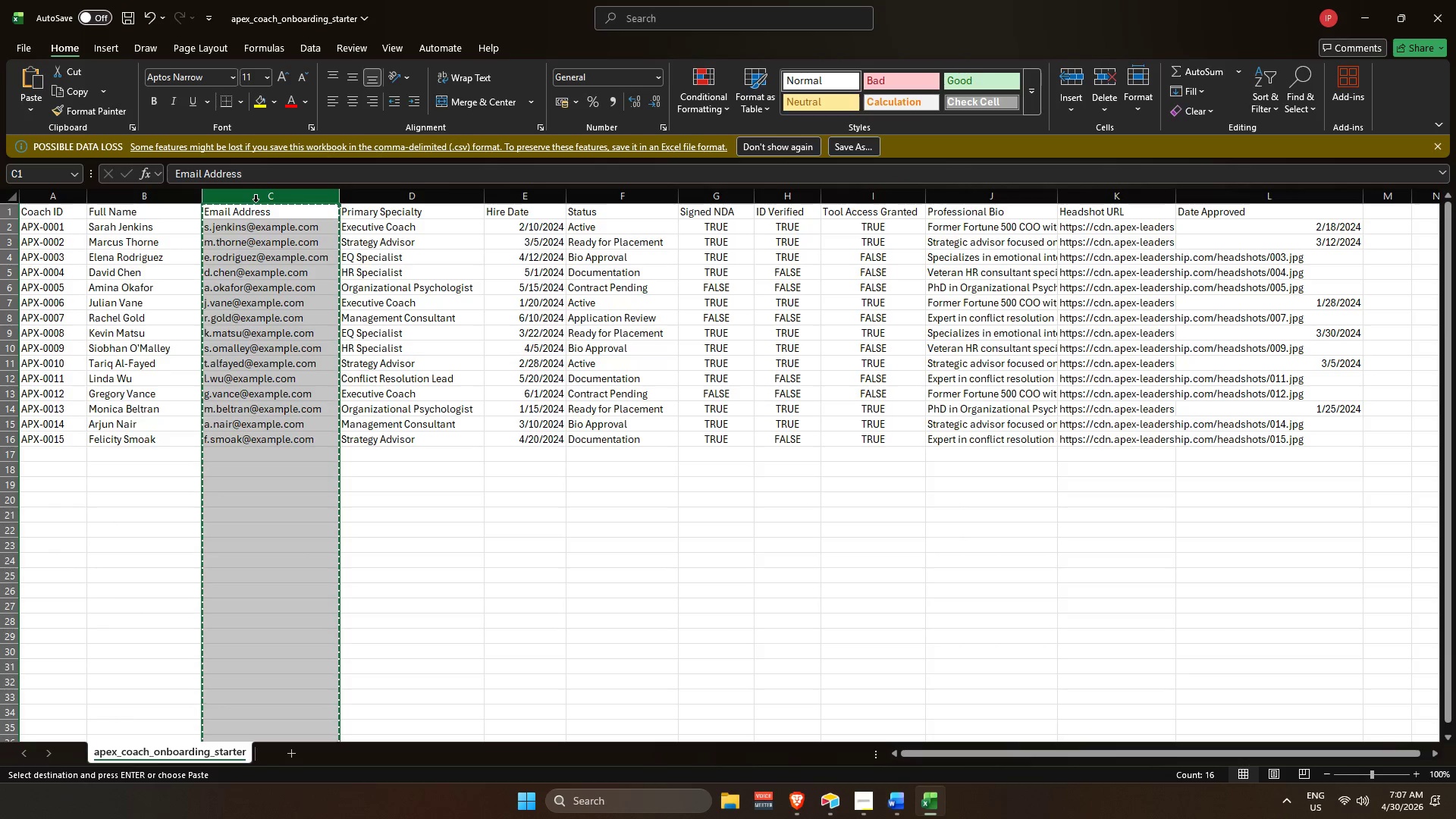 
key(Alt+AltLeft)
 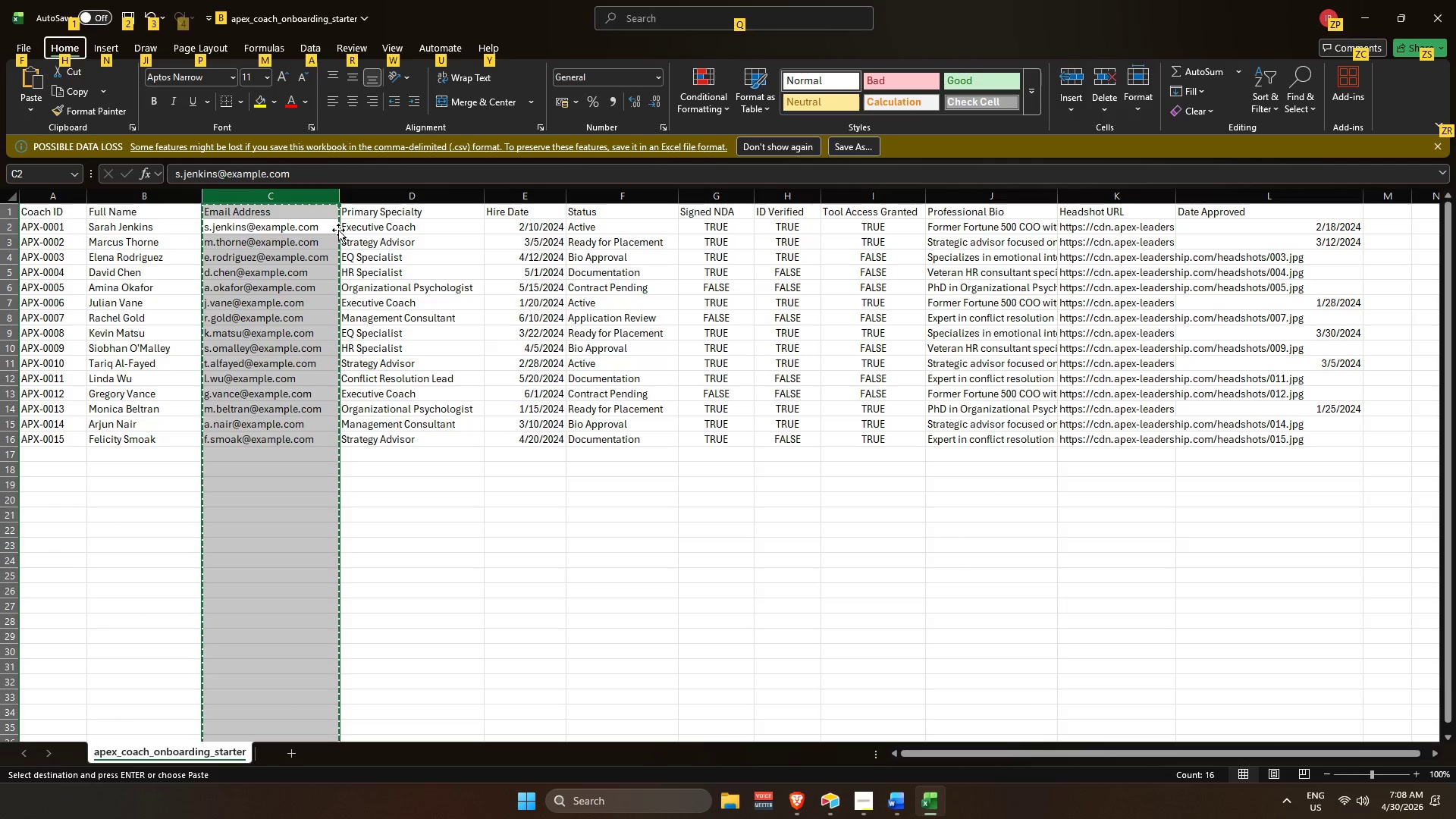 
key(Alt+AltLeft)
 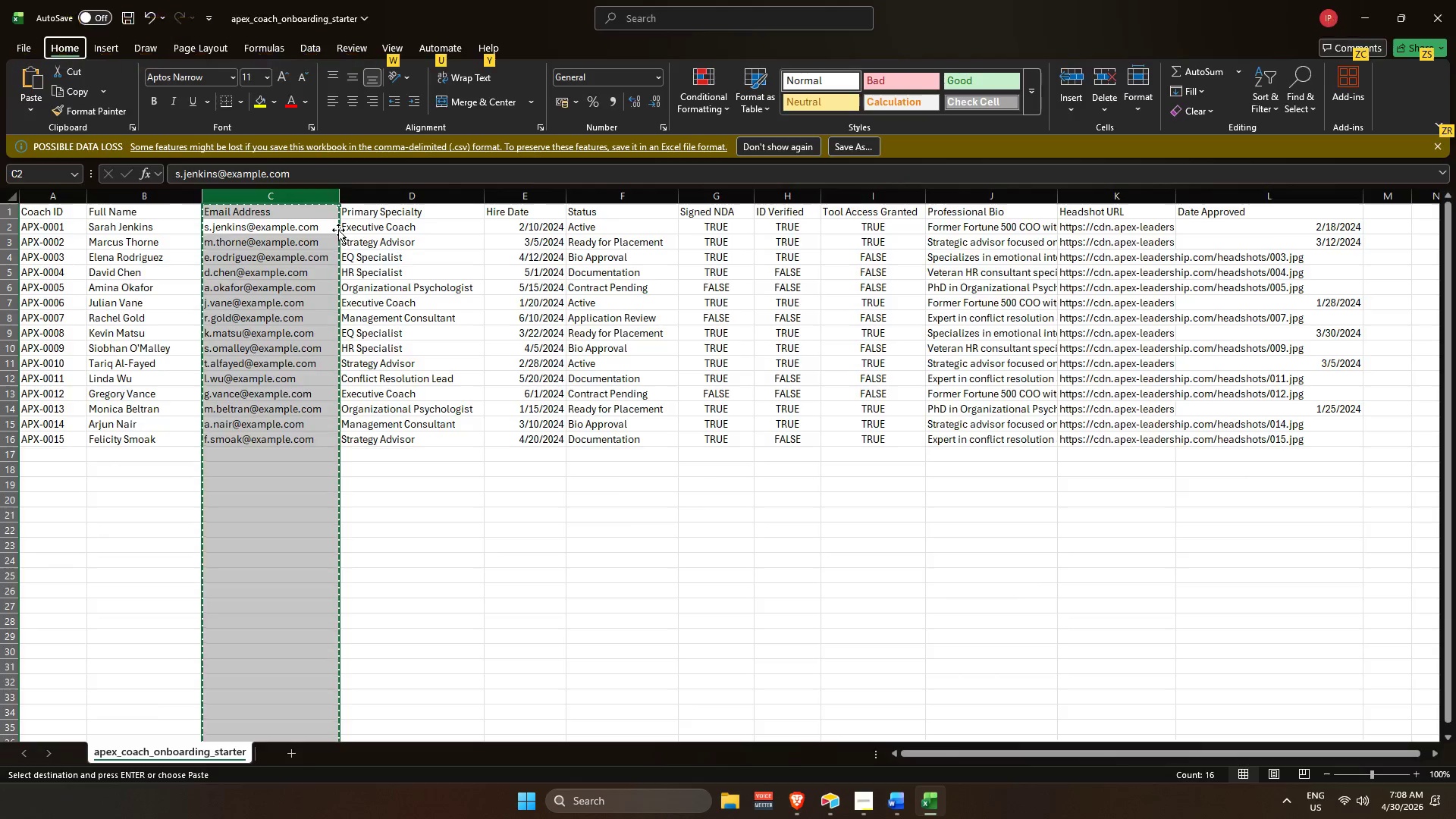 
key(Alt+Tab)
 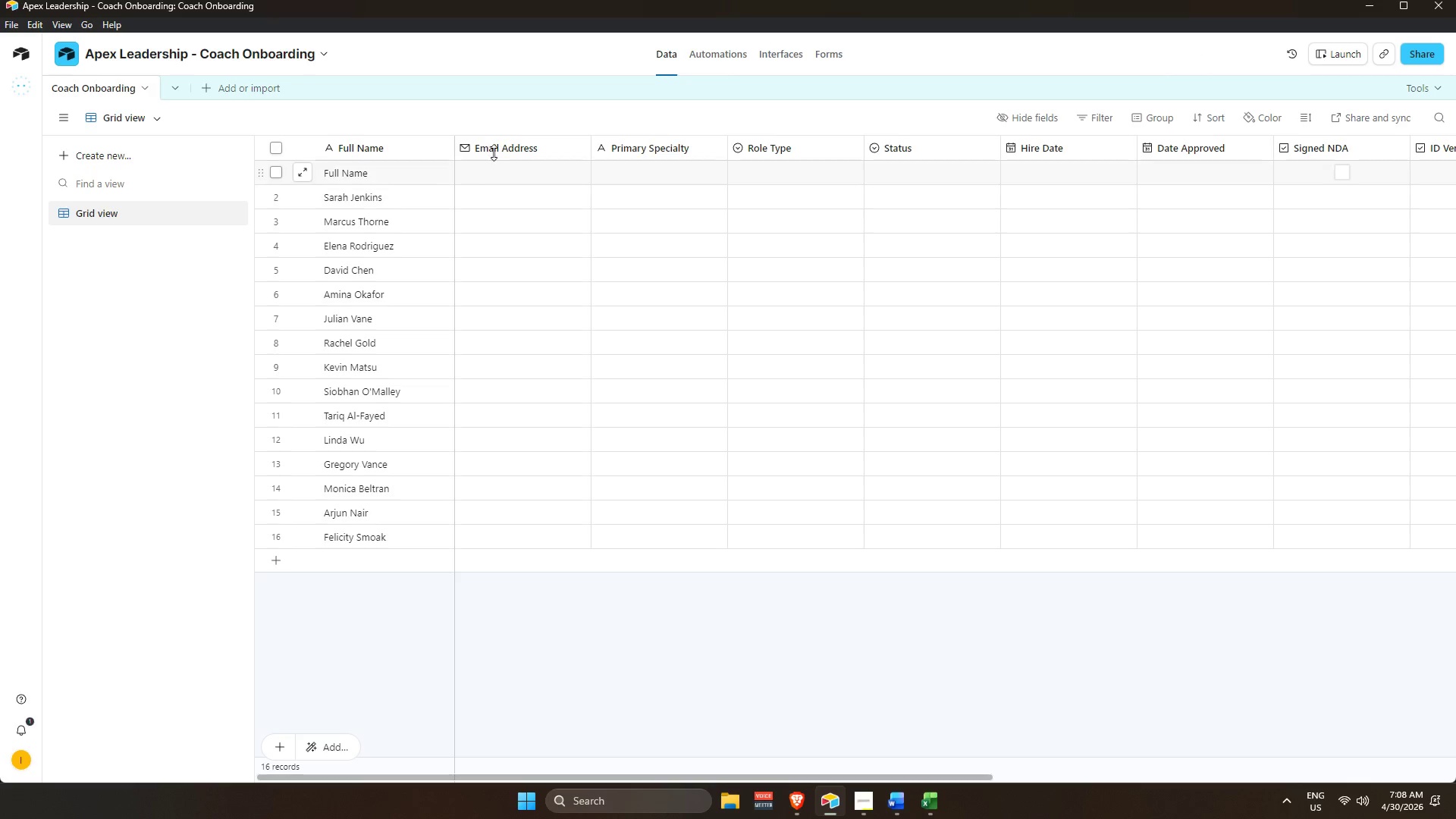 
left_click([501, 144])
 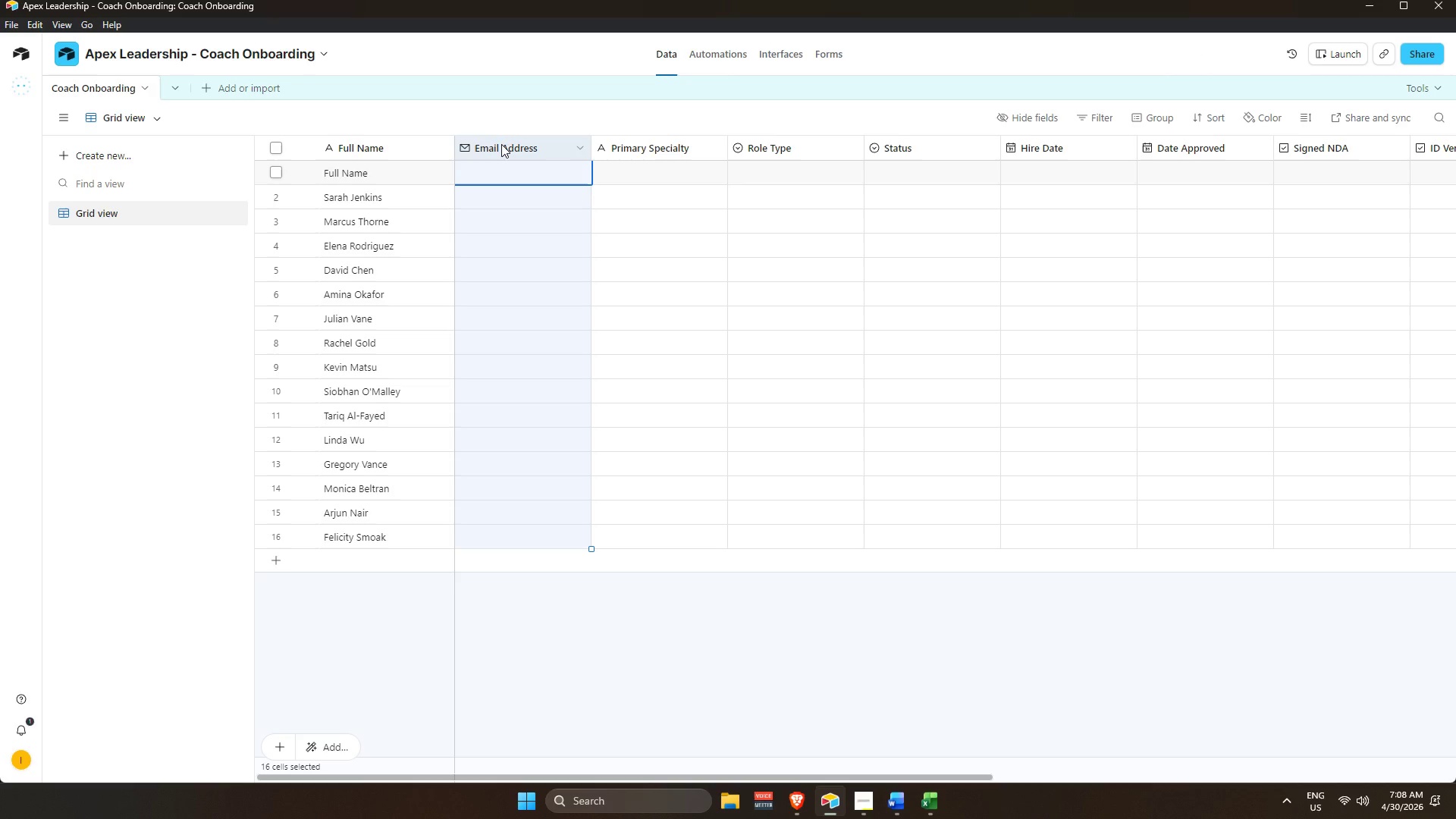 
key(Control+V)
 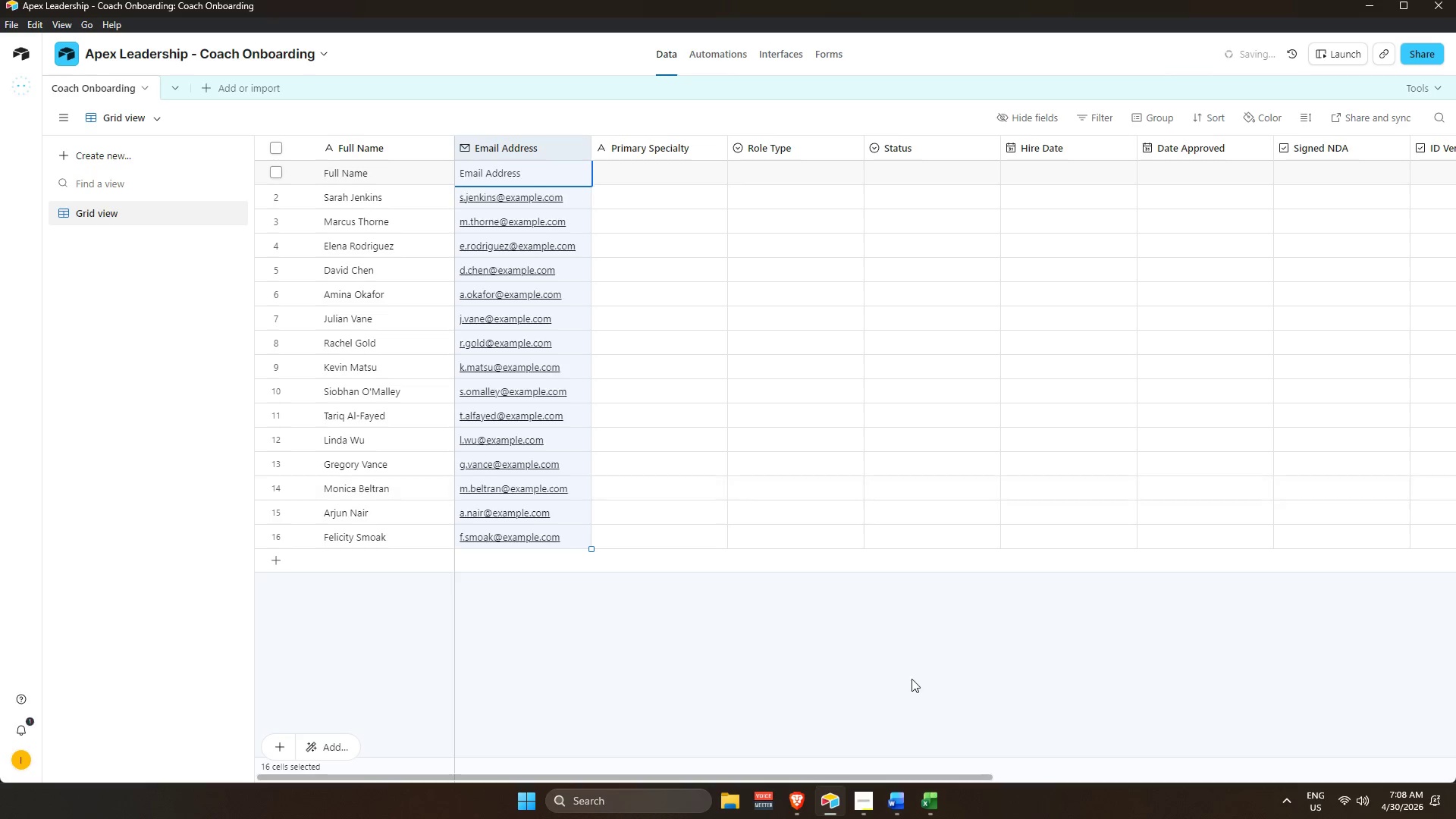 
left_click([909, 673])
 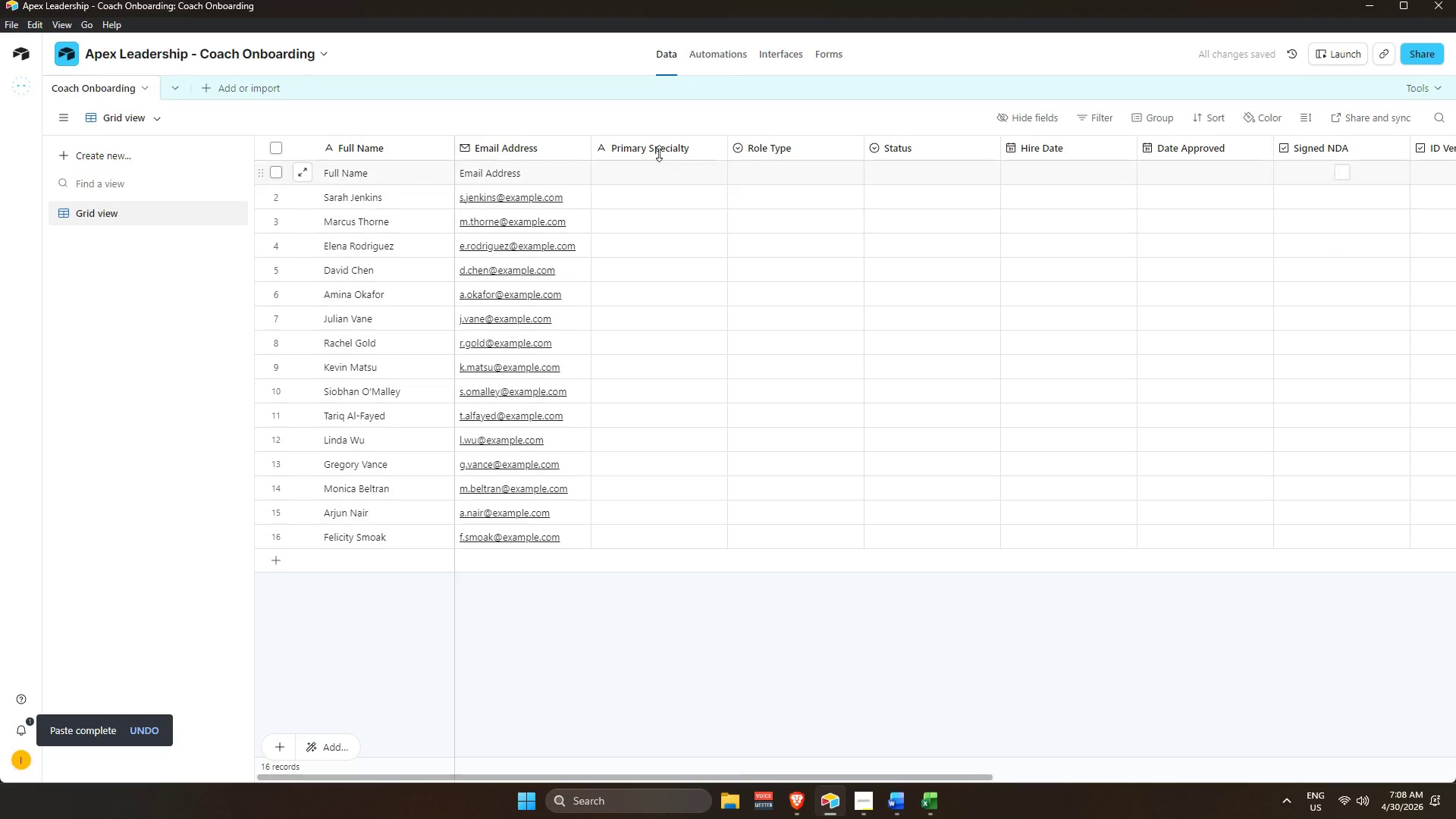 
left_click([656, 136])
 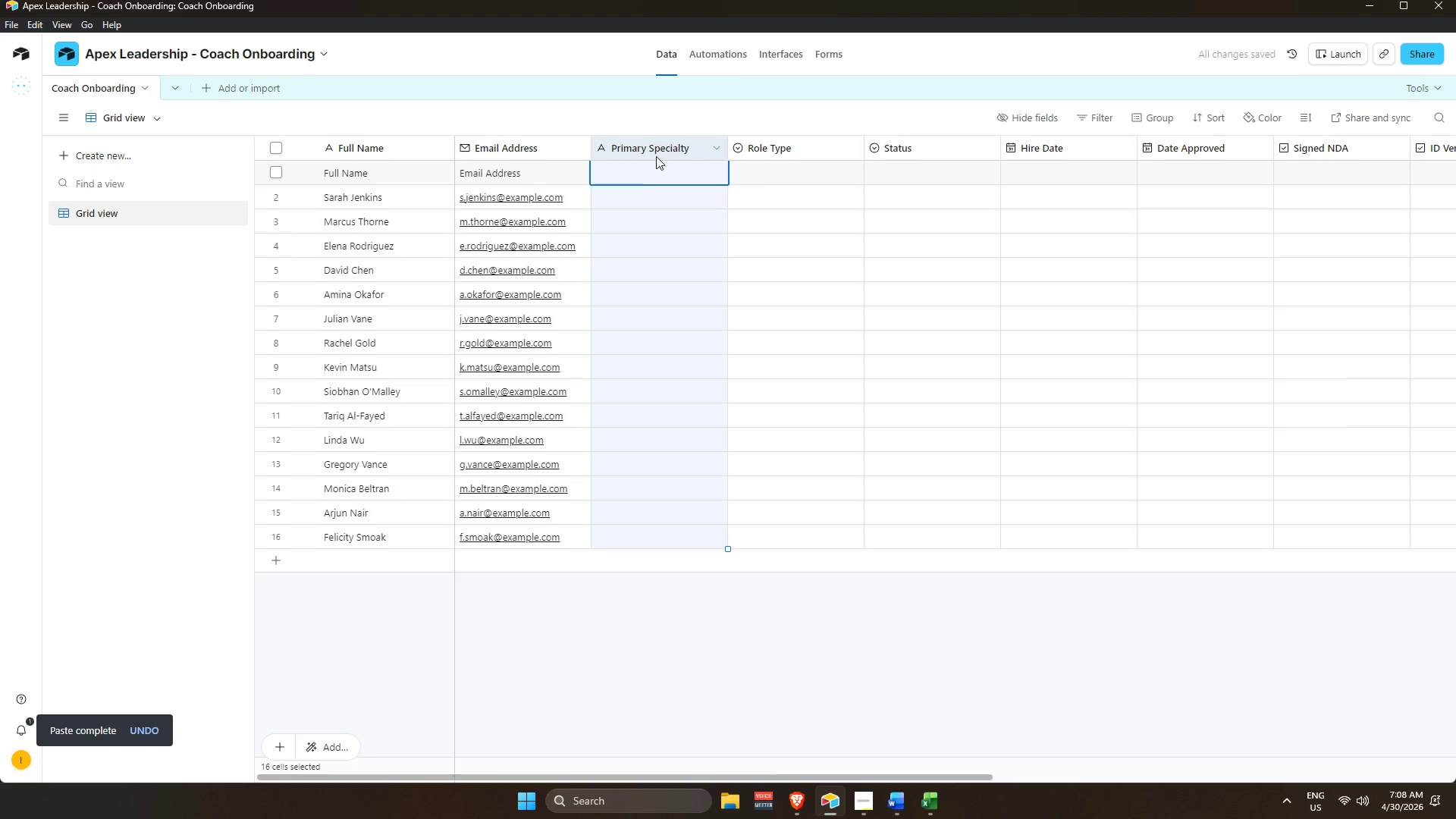 
key(Alt+AltLeft)
 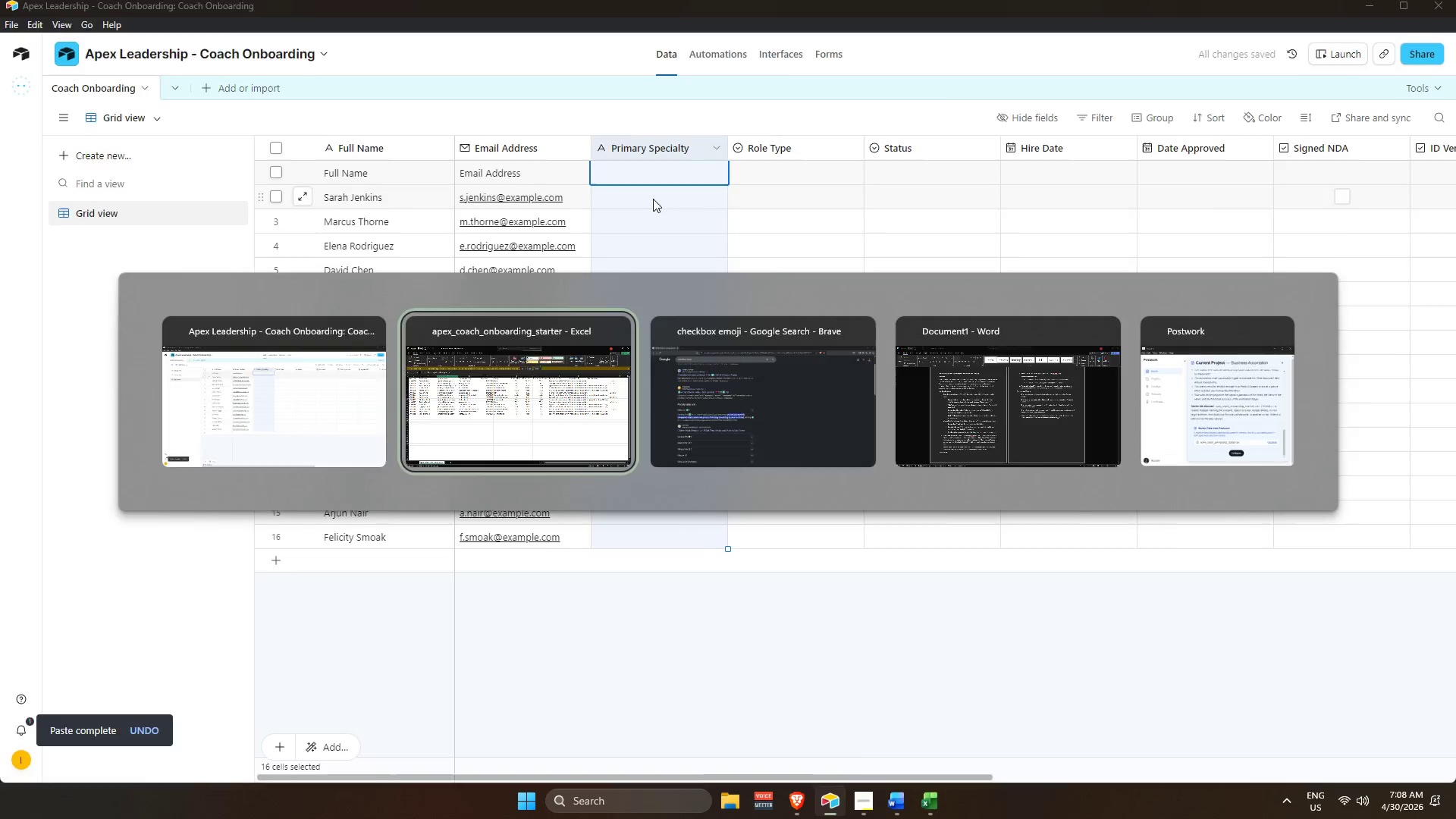 
key(Alt+Tab)
 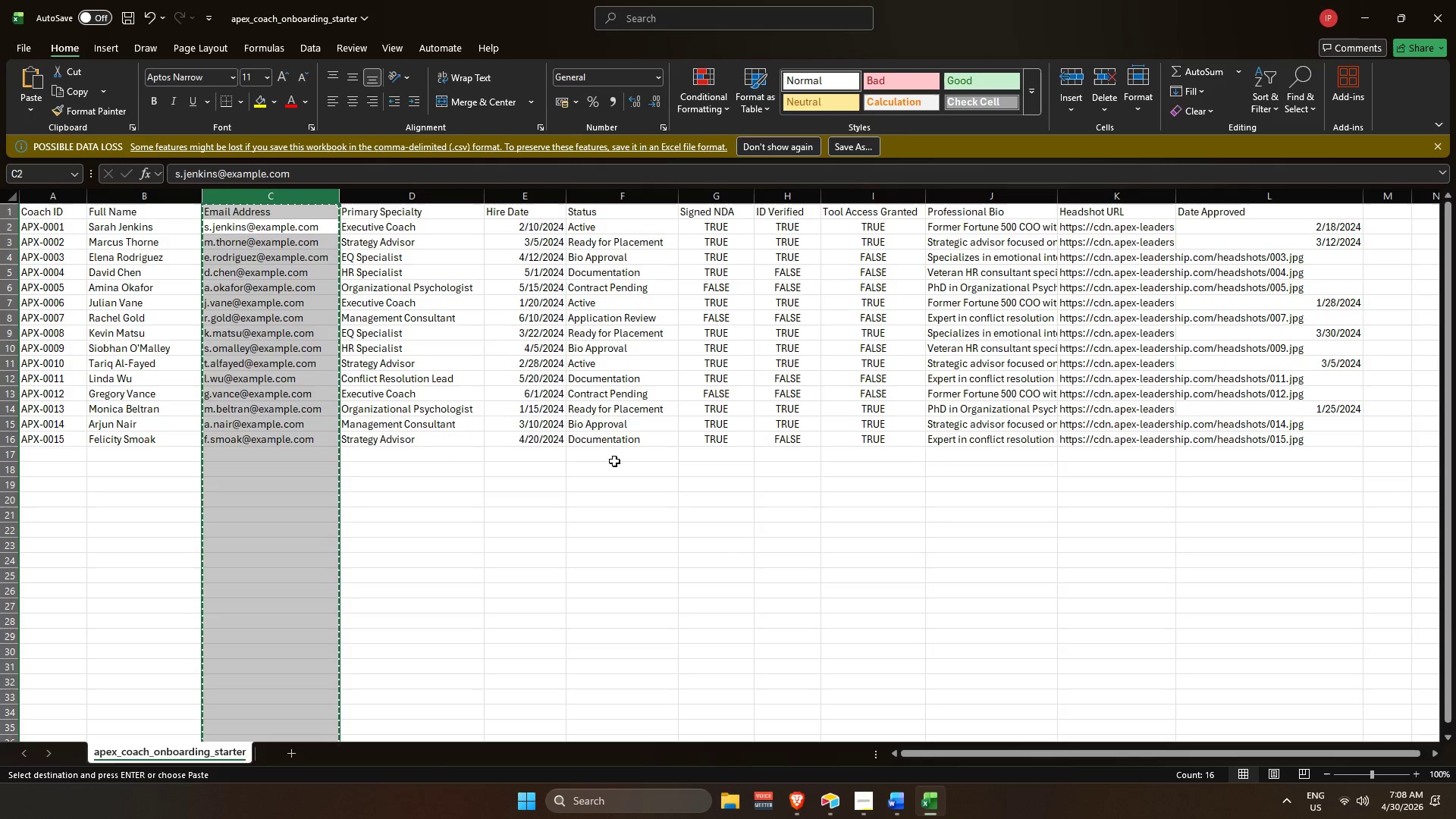 
key(Tab)
 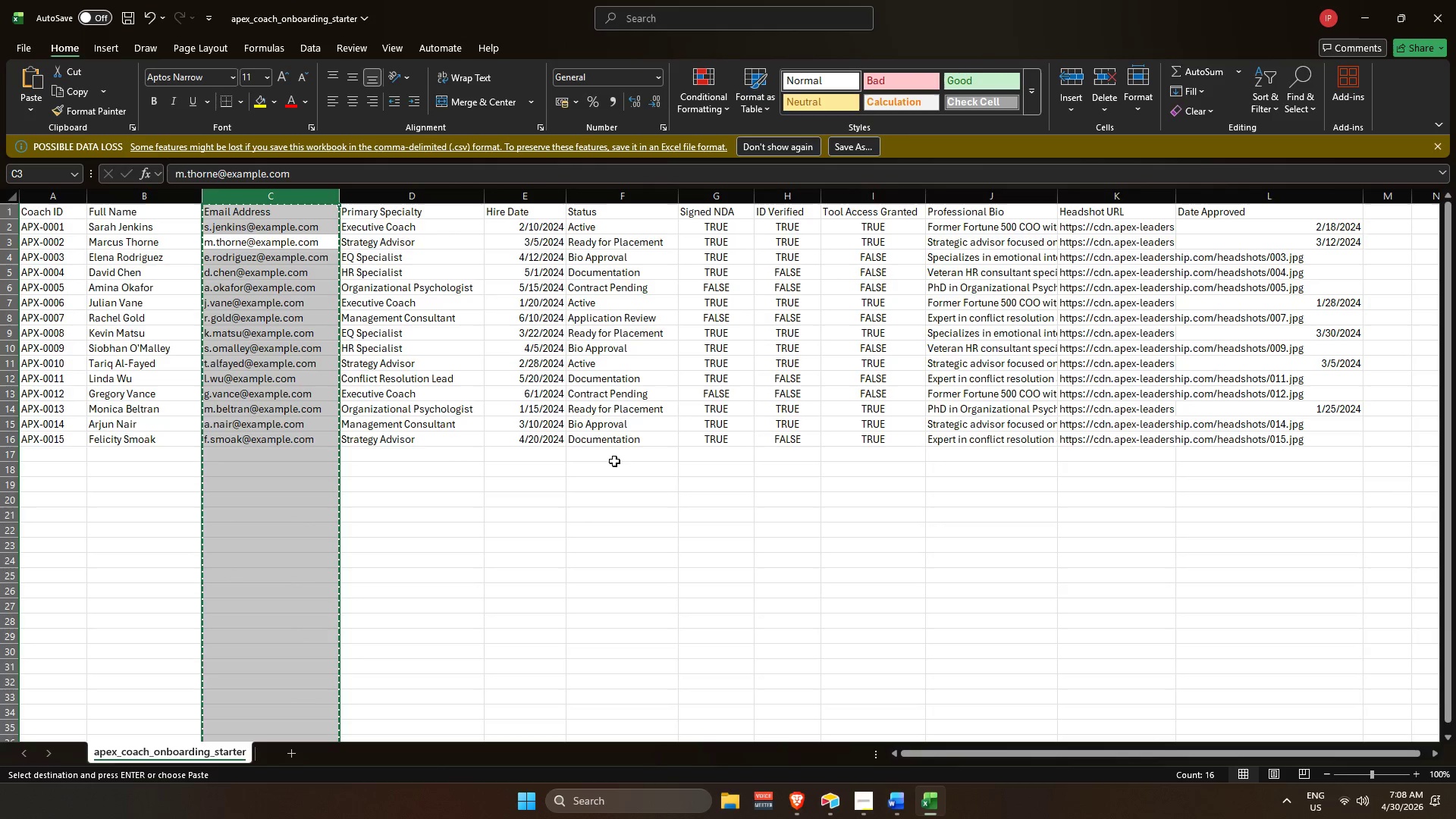 
key(Alt+AltLeft)
 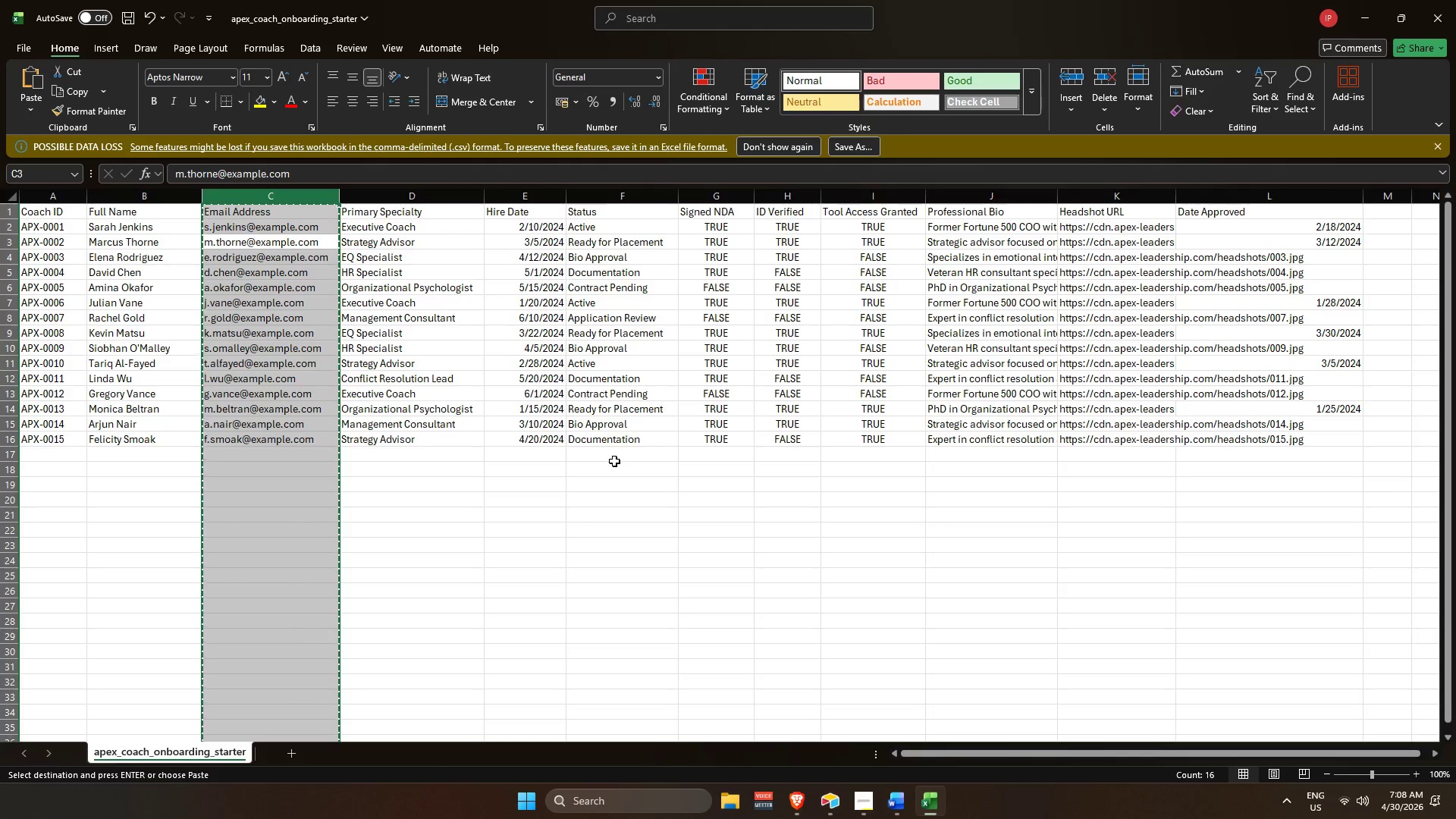 
key(Alt+Tab)
 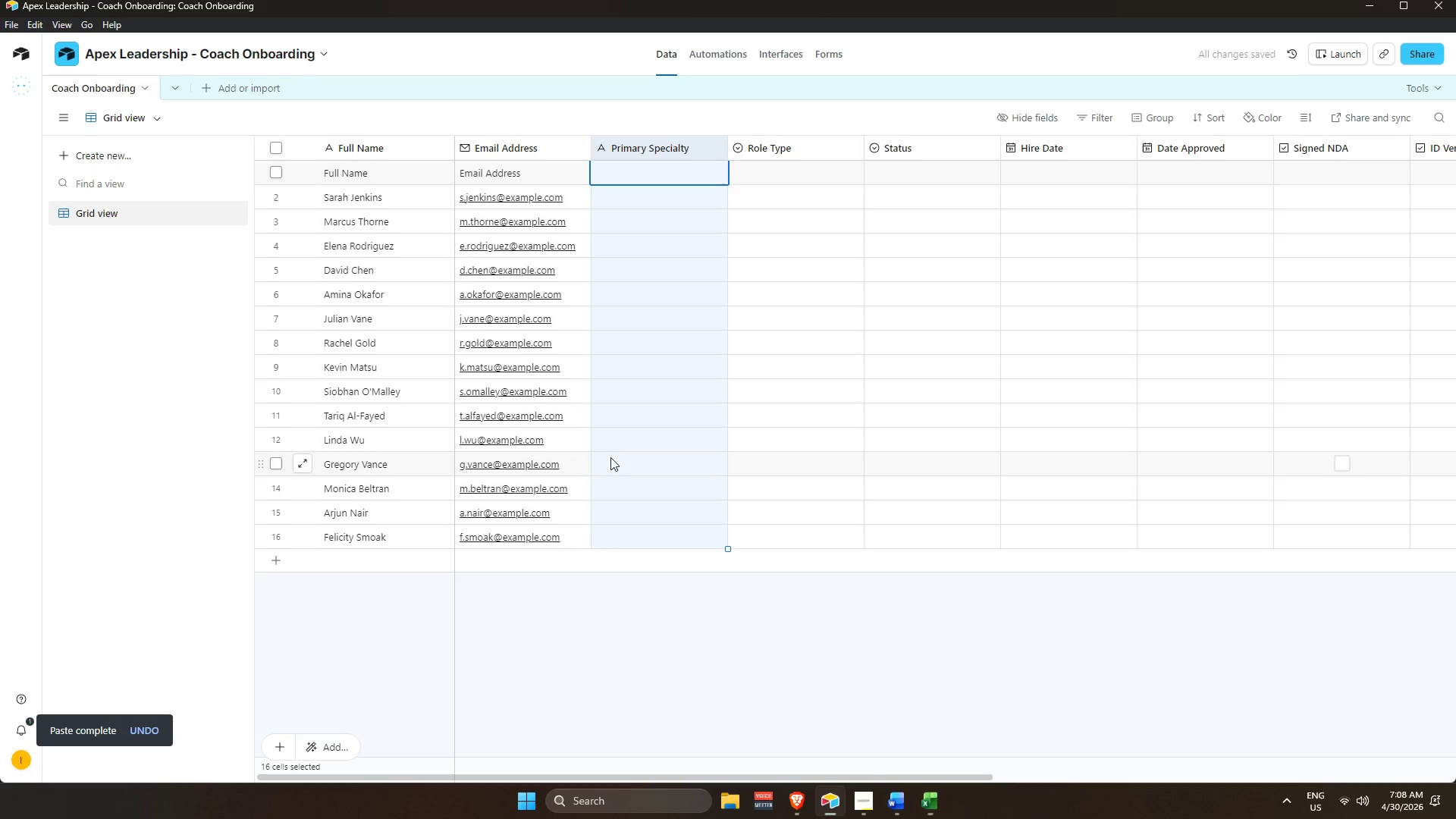 
key(Alt+AltLeft)
 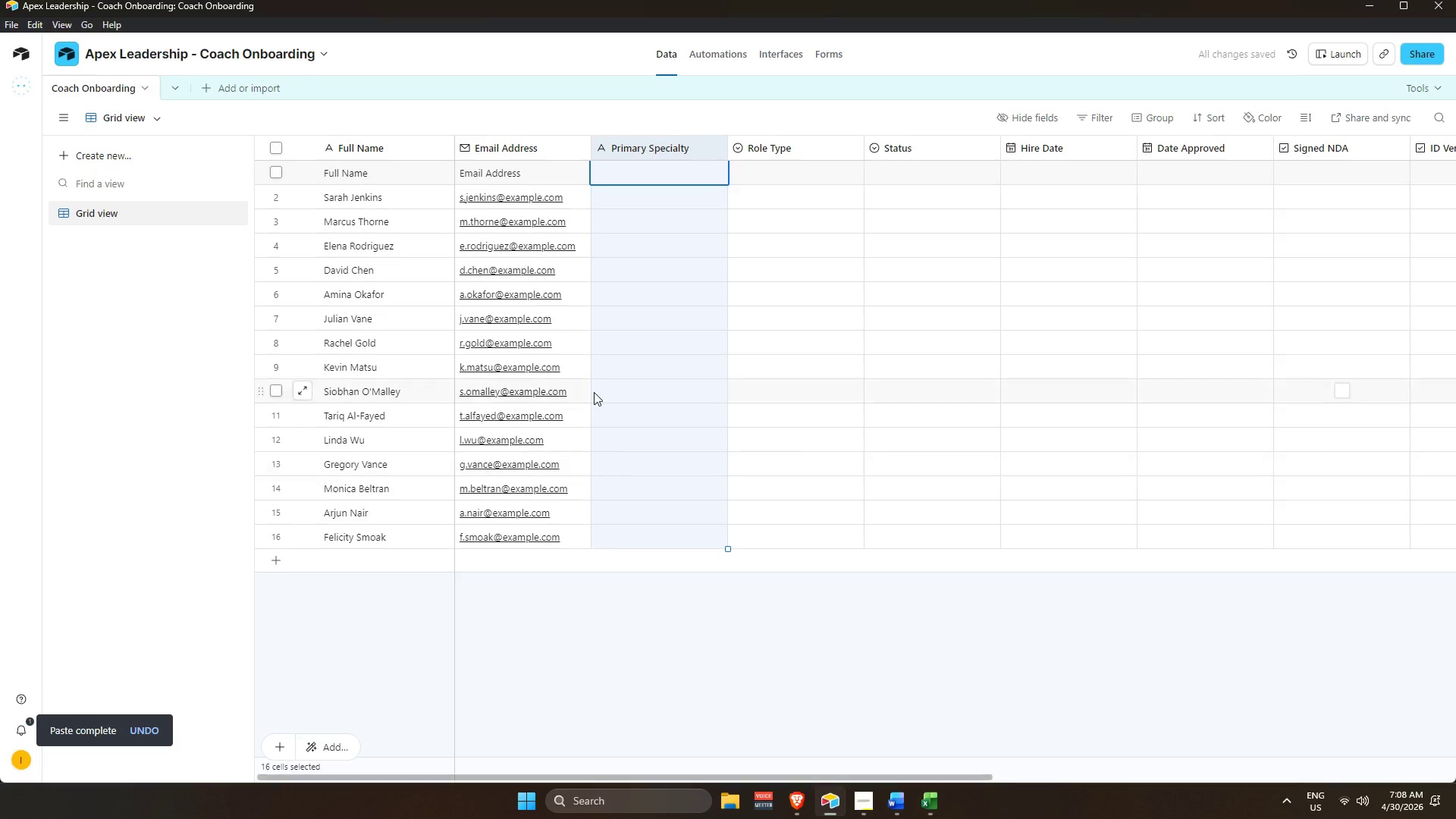 
key(Alt+Tab)
 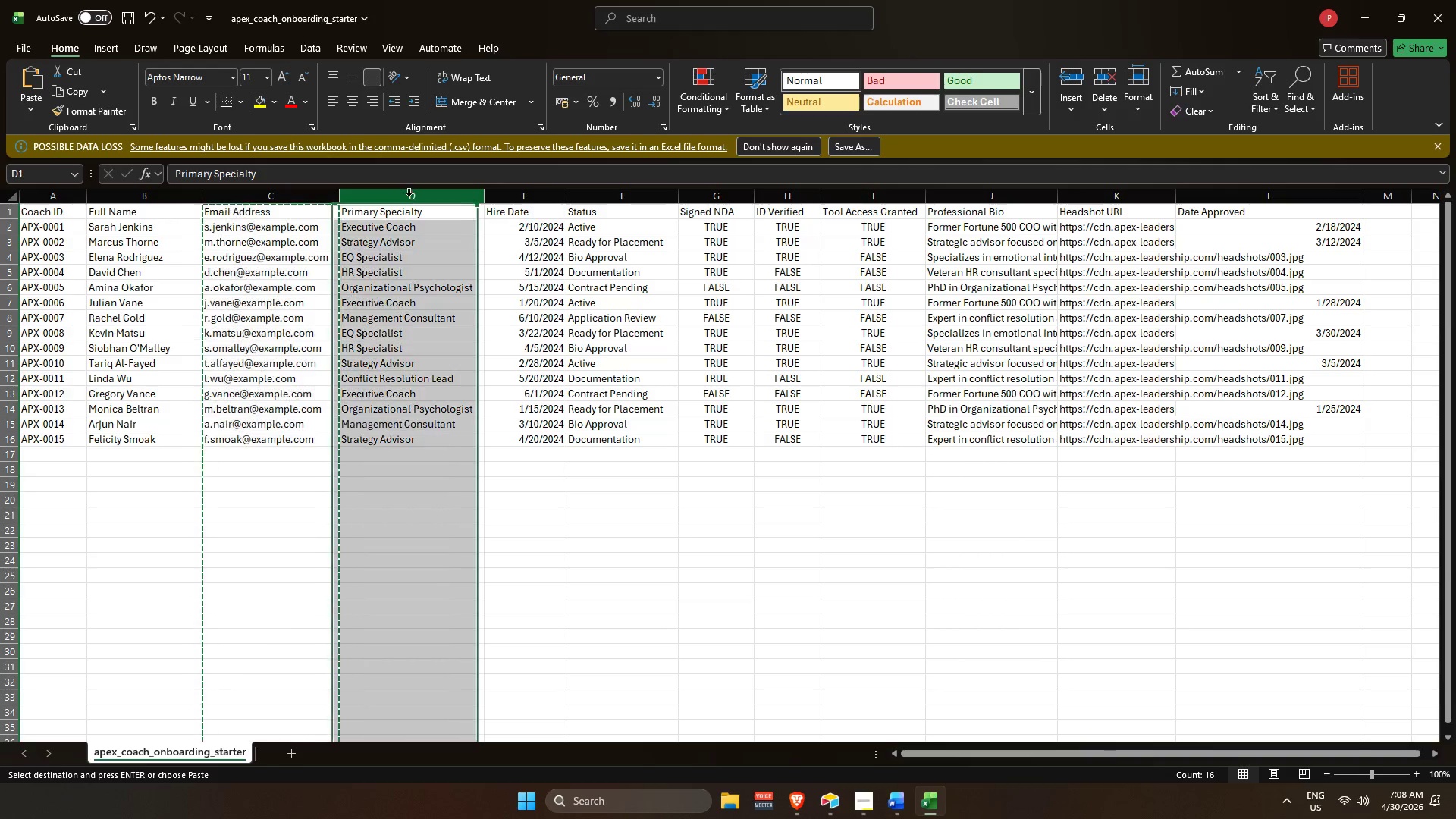 
key(Control+C)
 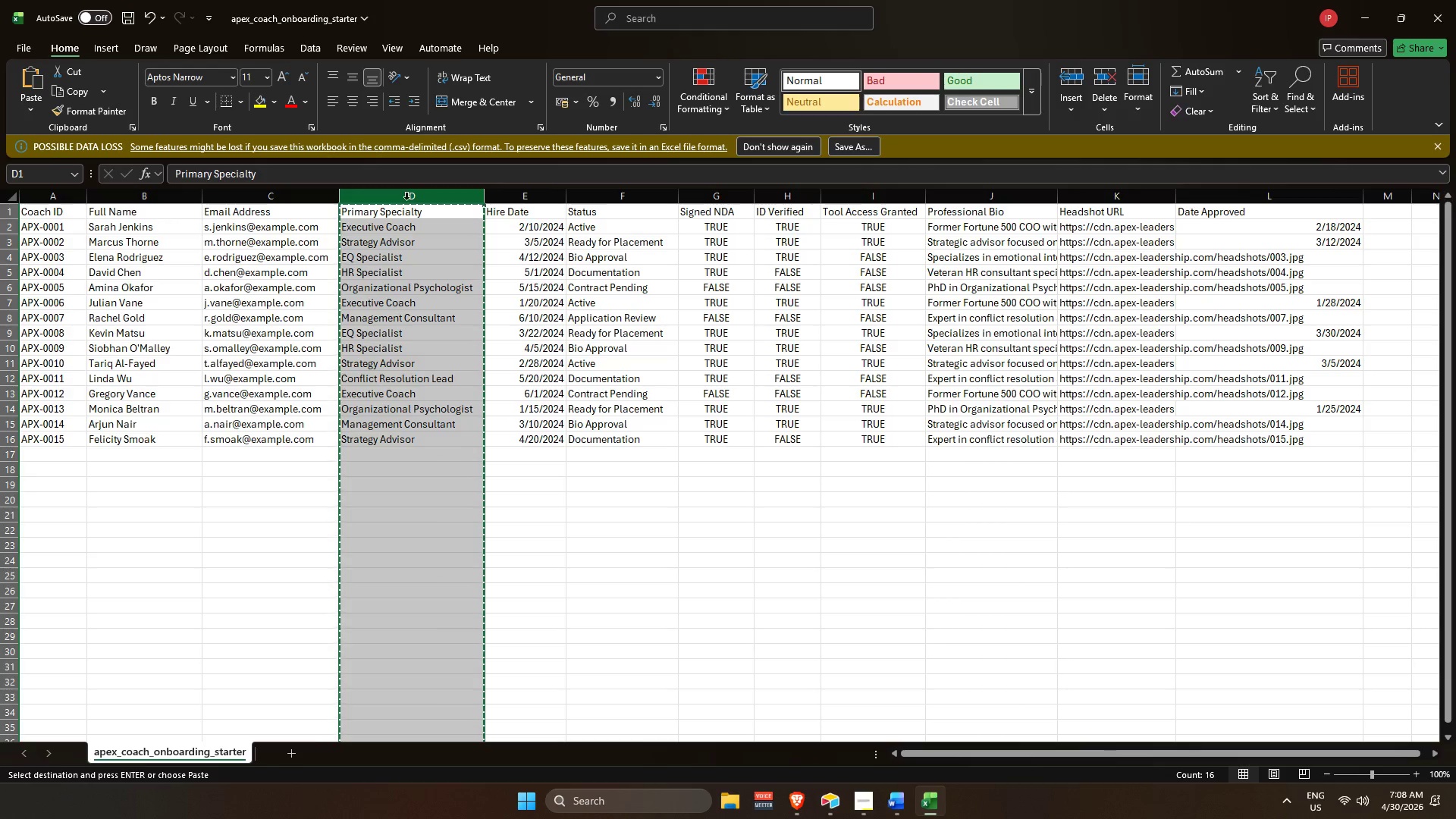 
key(Tab)
 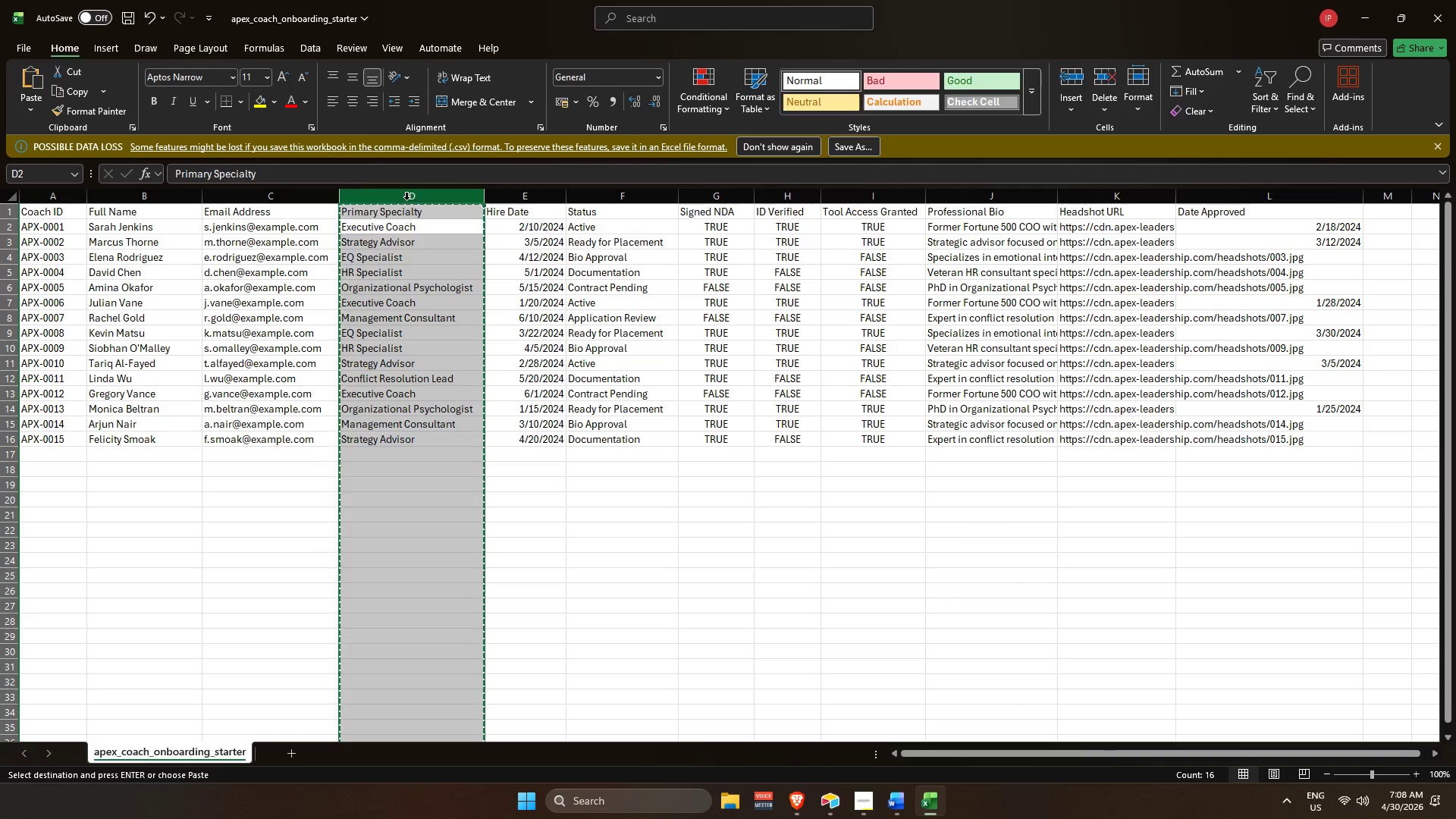 
key(Alt+AltLeft)
 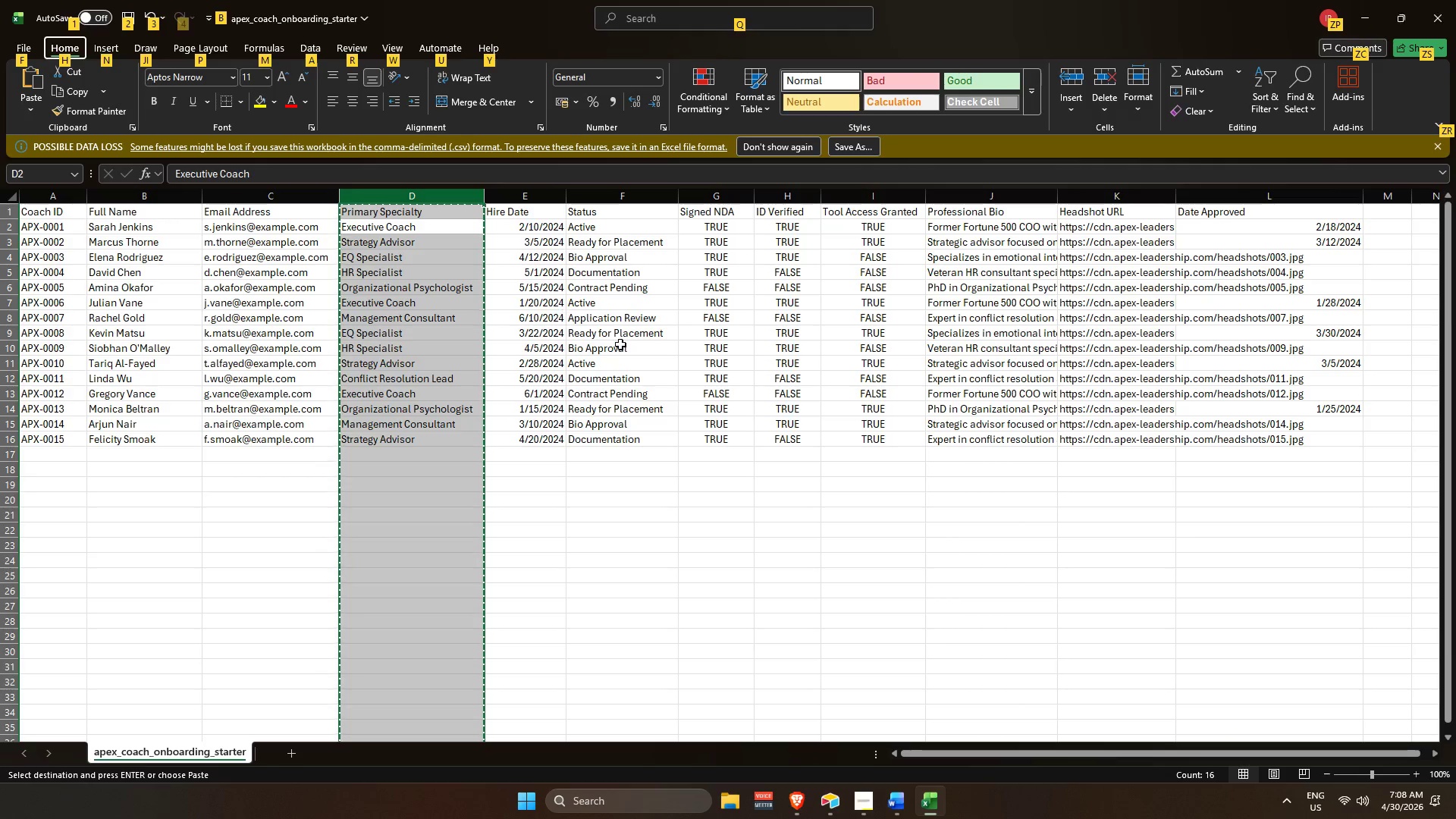 
key(Alt+AltLeft)
 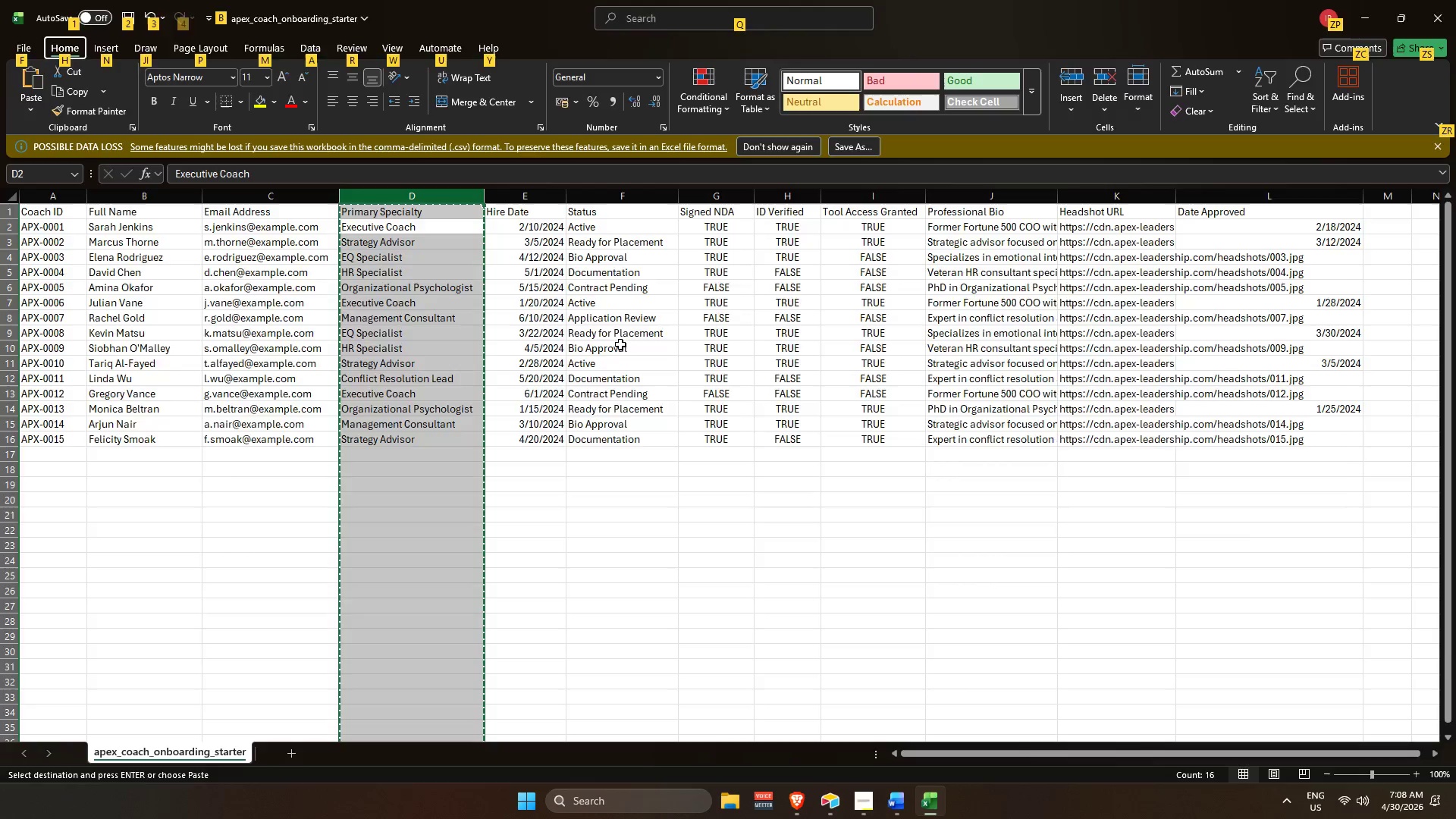 
key(Alt+Tab)
 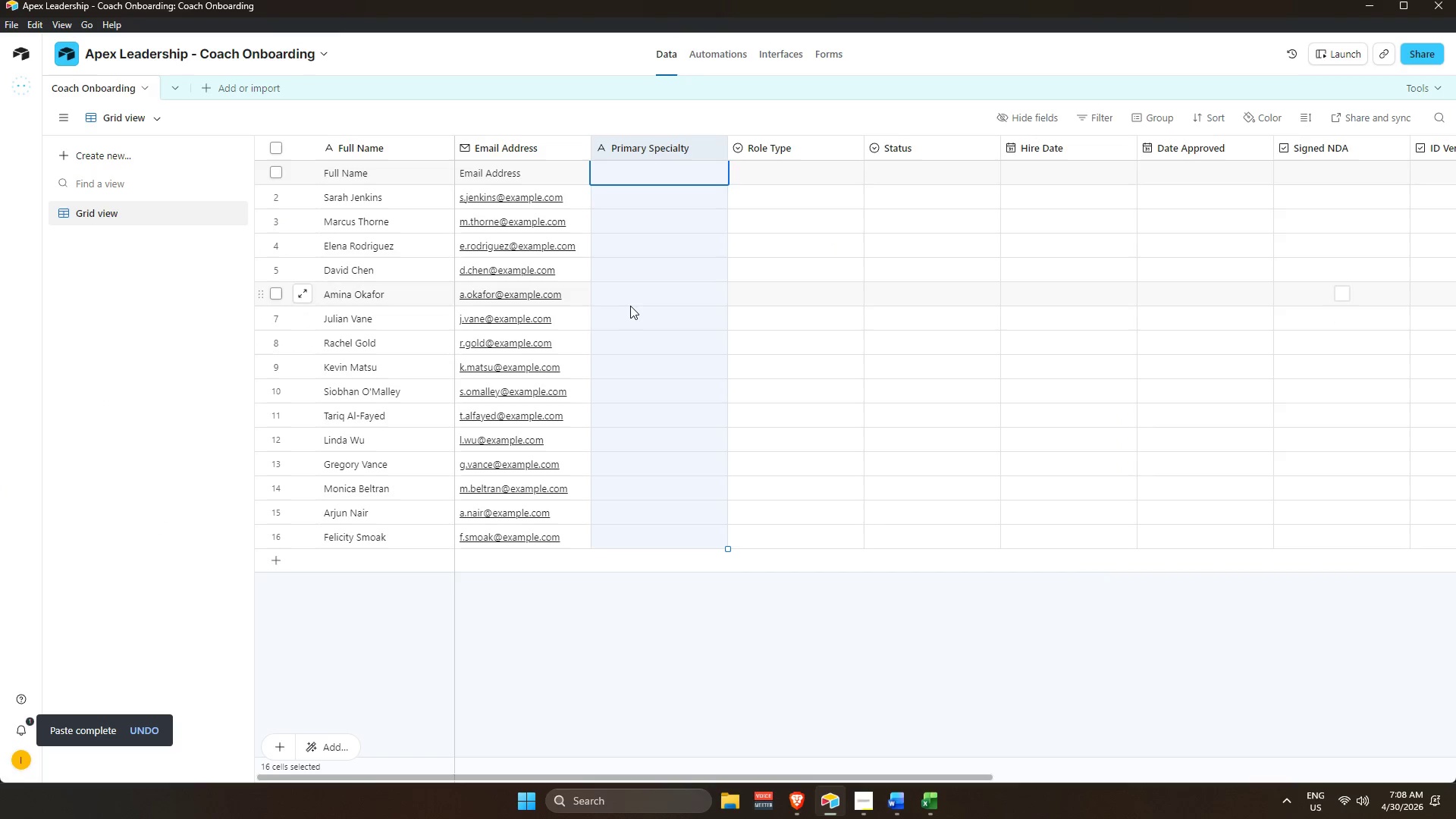 
key(Control+V)
 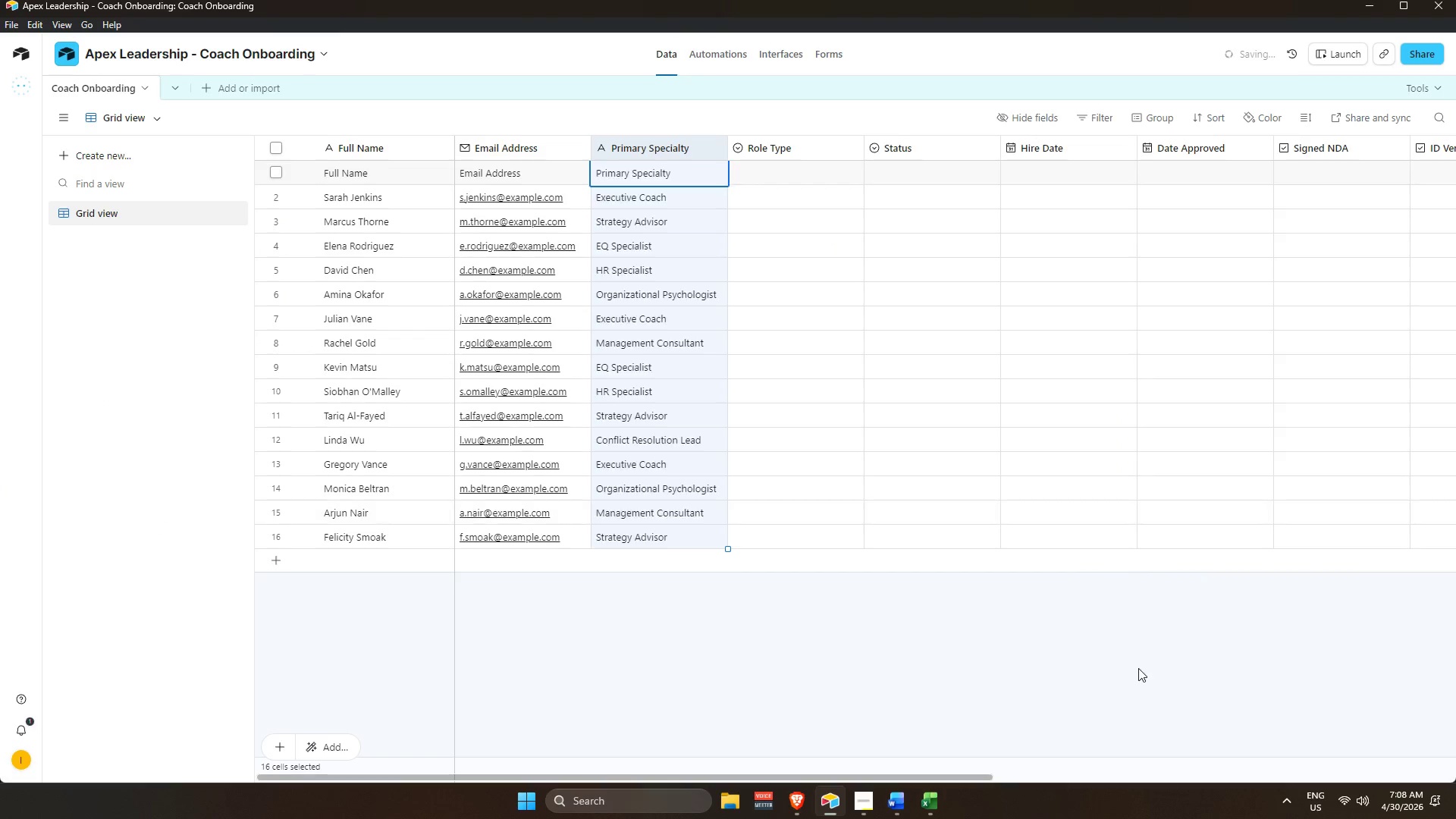 
left_click([1119, 664])
 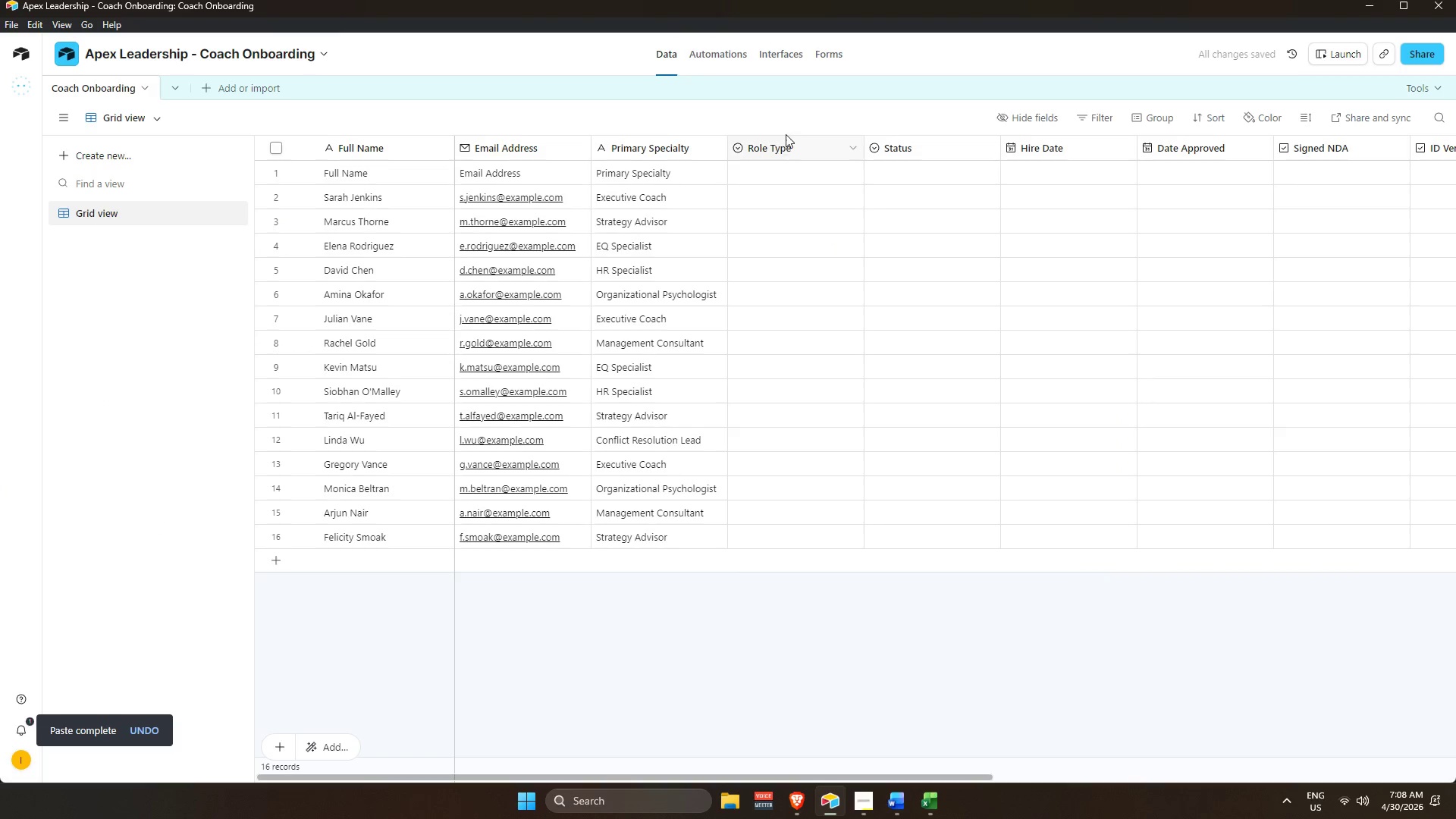 
left_click_drag(start_coordinate=[786, 133], to_coordinate=[789, 143])
 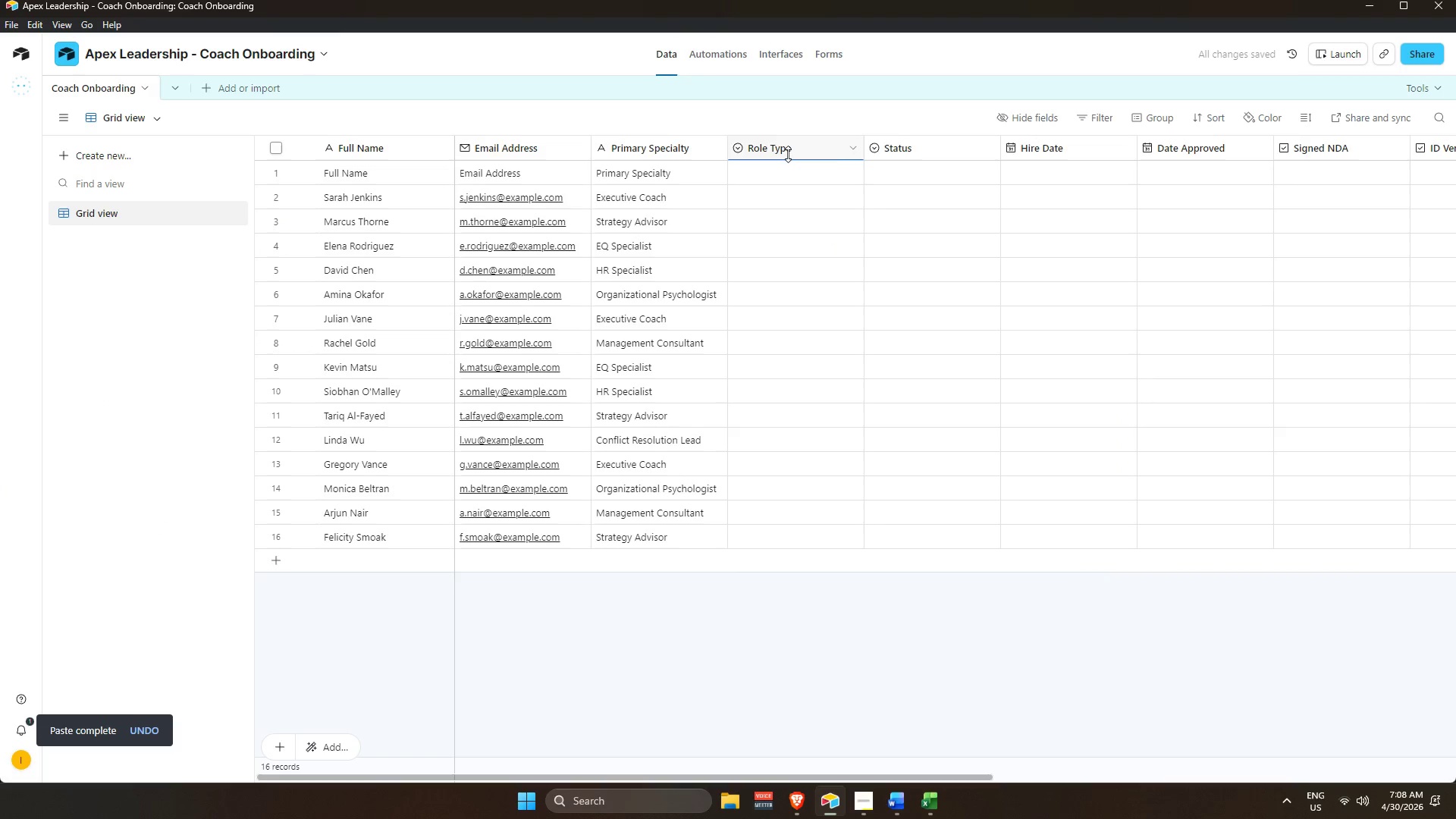 
double_click([788, 154])
 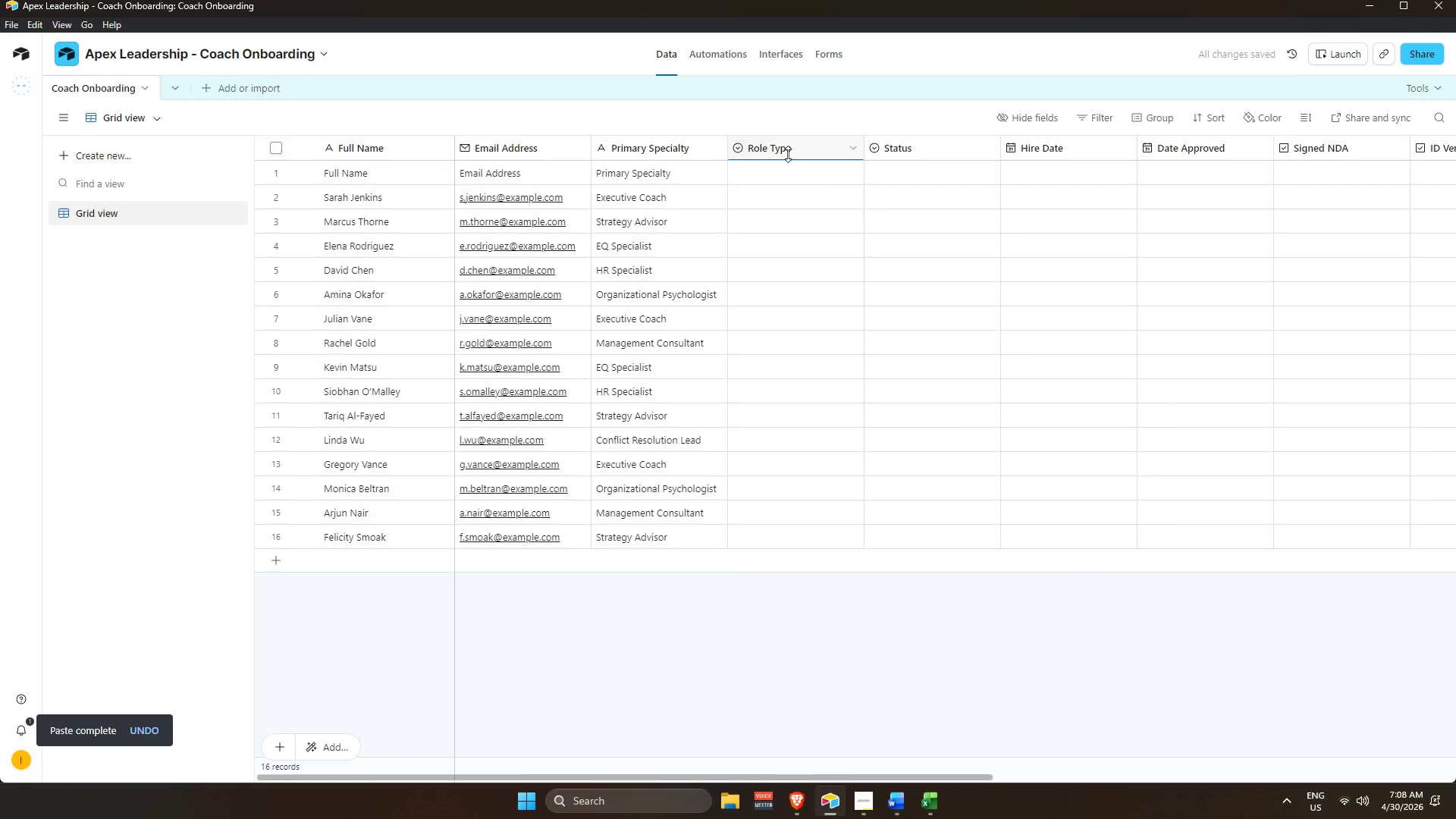 
key(Alt+AltLeft)
 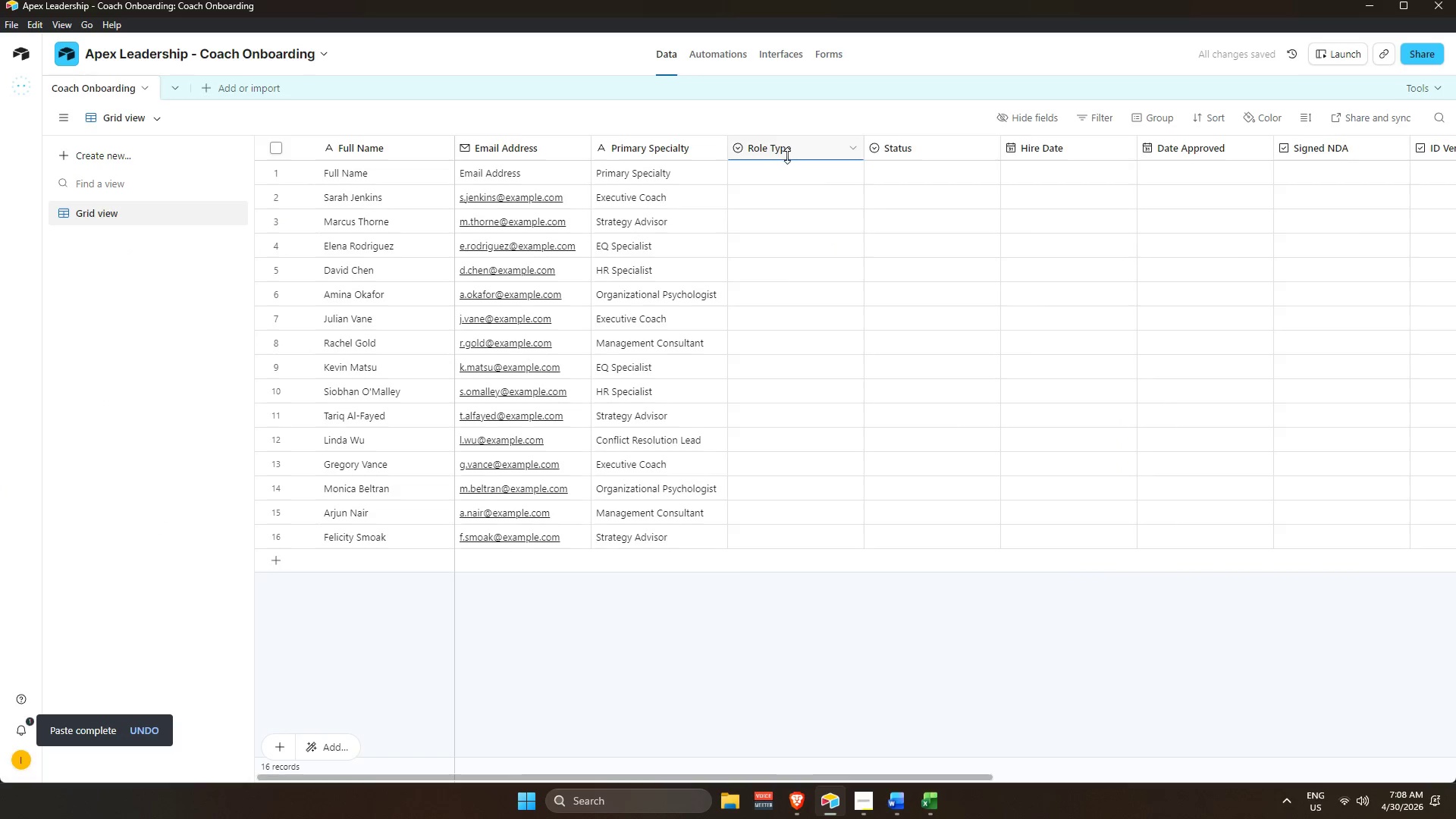 
key(Alt+Tab)
 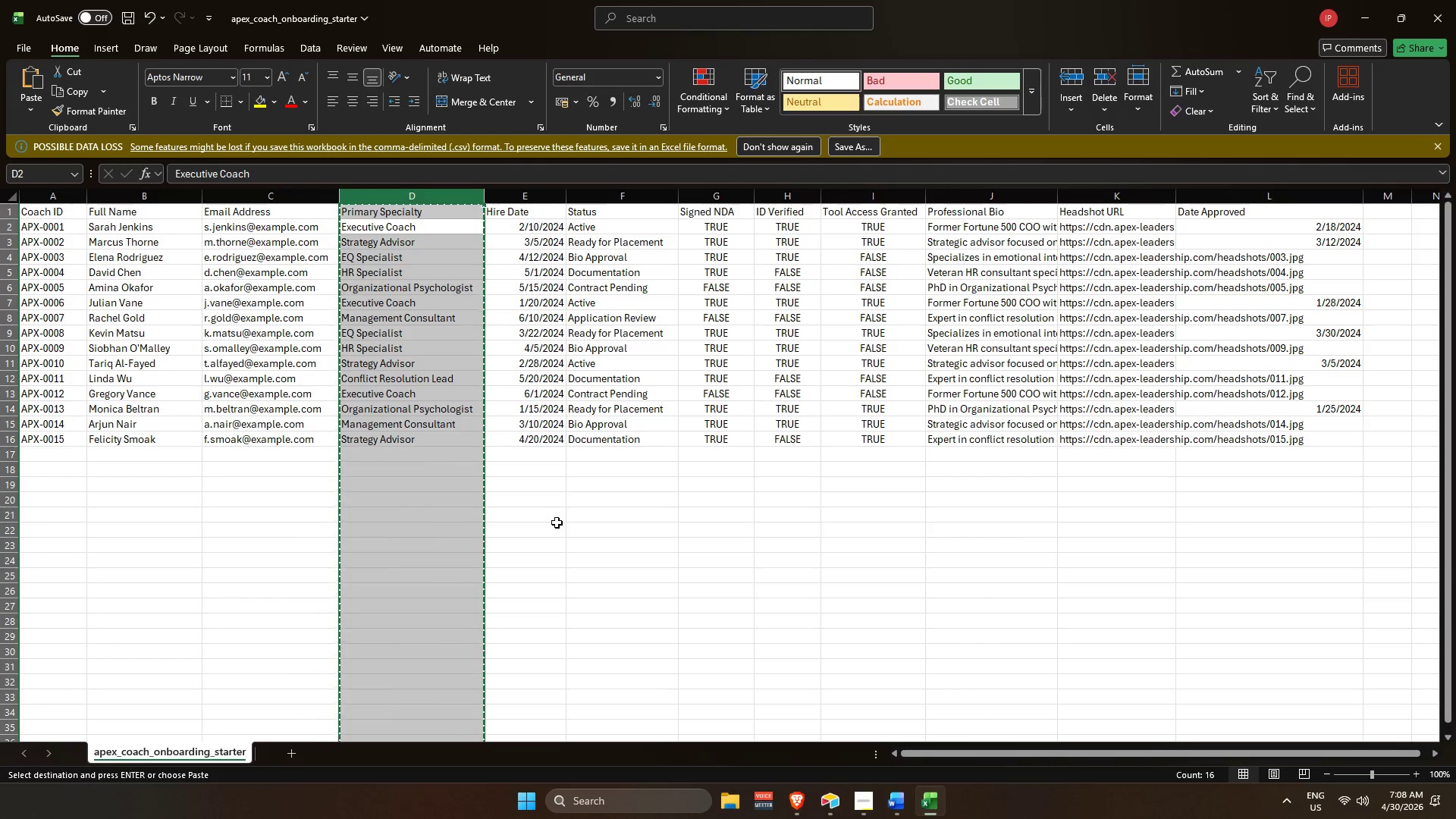 
wait(6.75)
 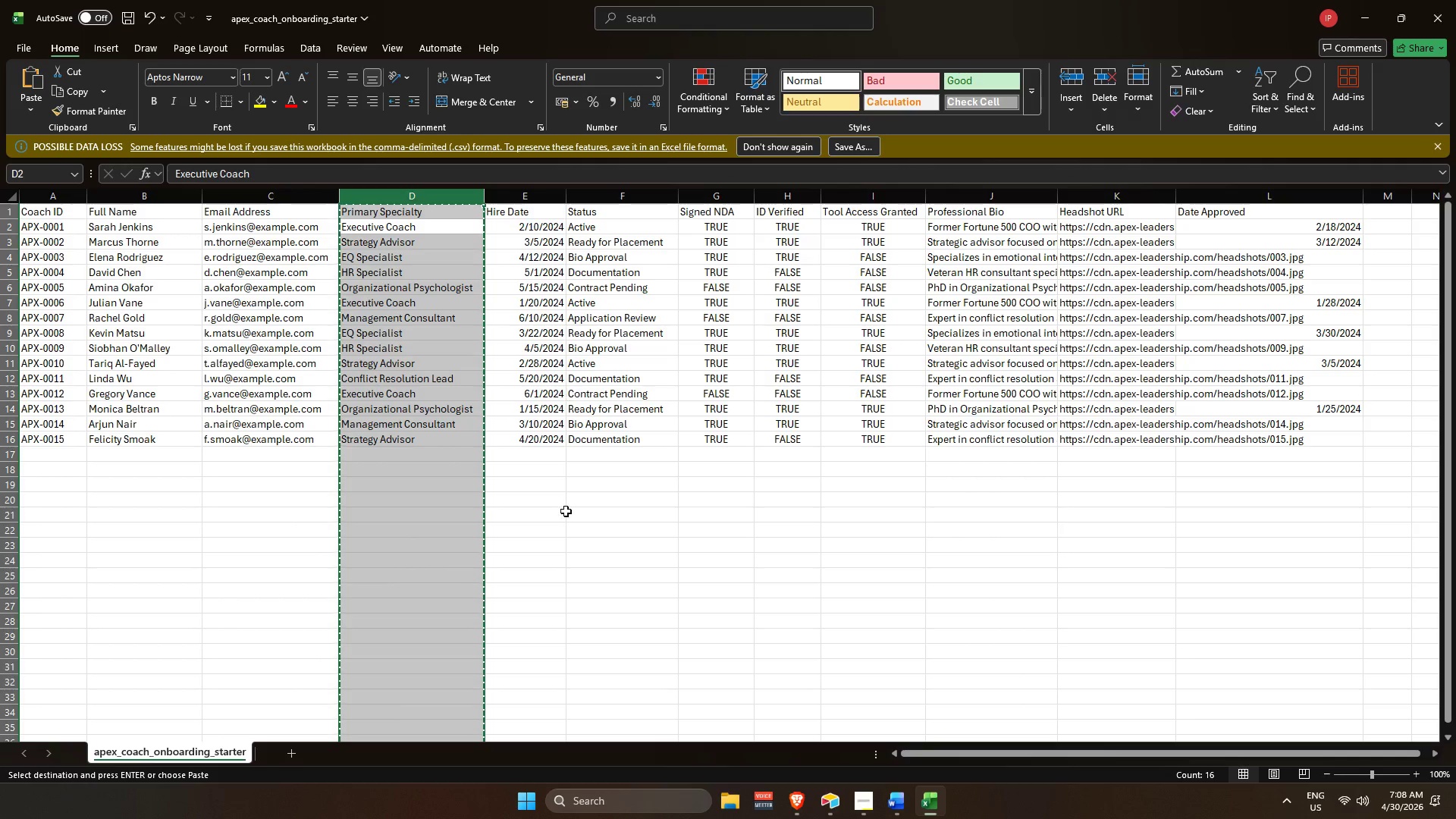 
key(Alt+AltLeft)
 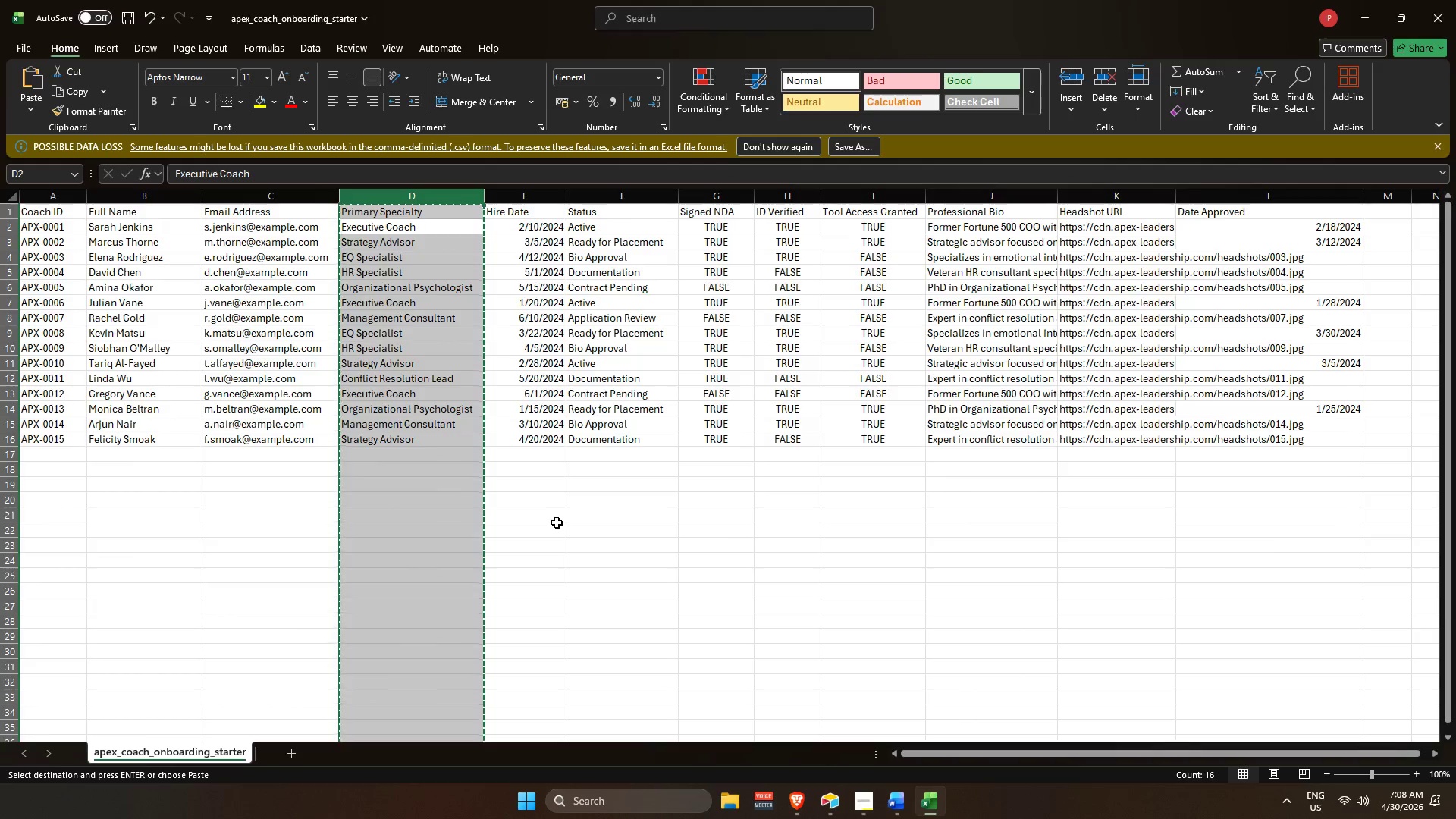 
key(Alt+Tab)
 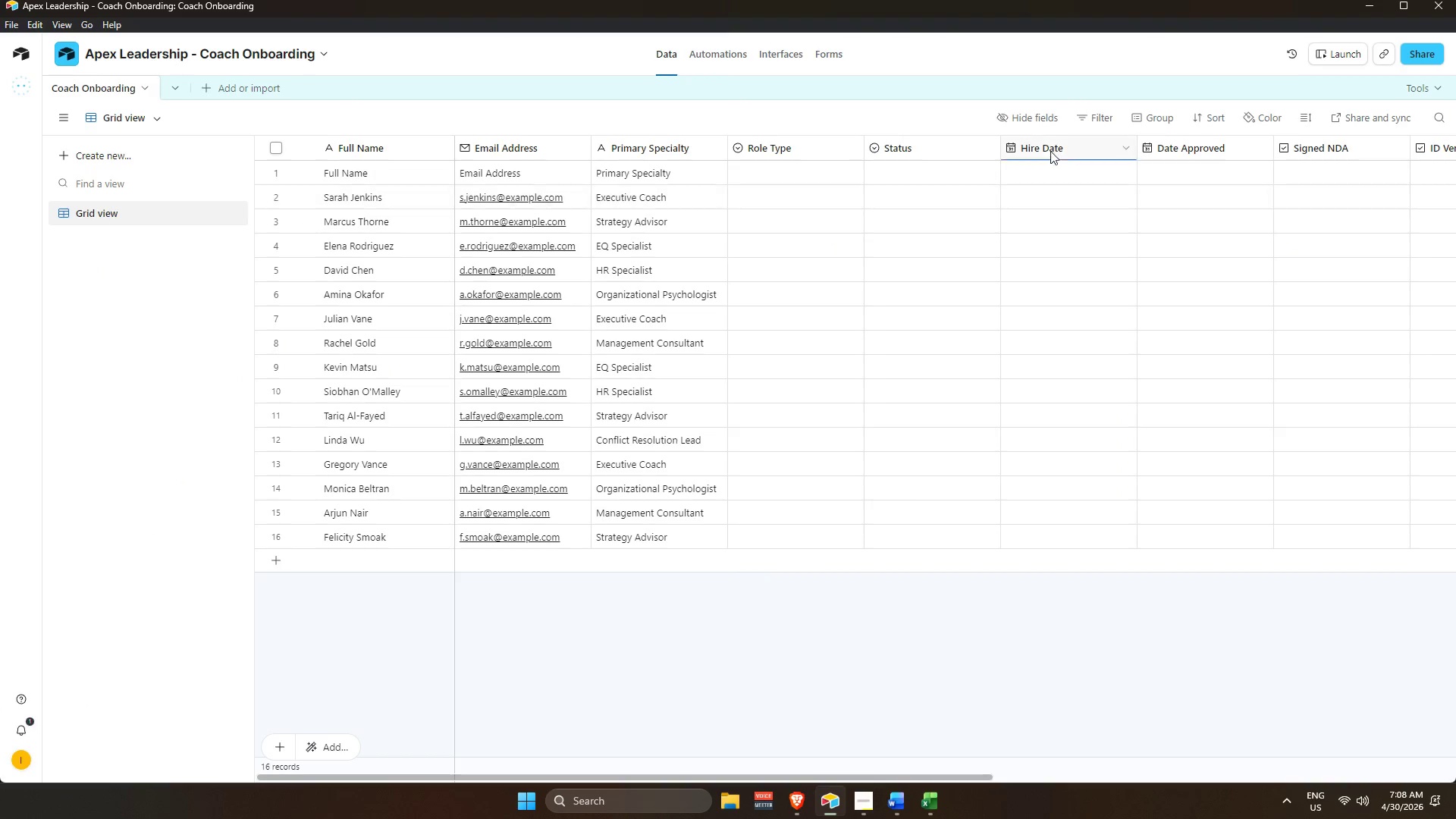 
left_click([1055, 139])
 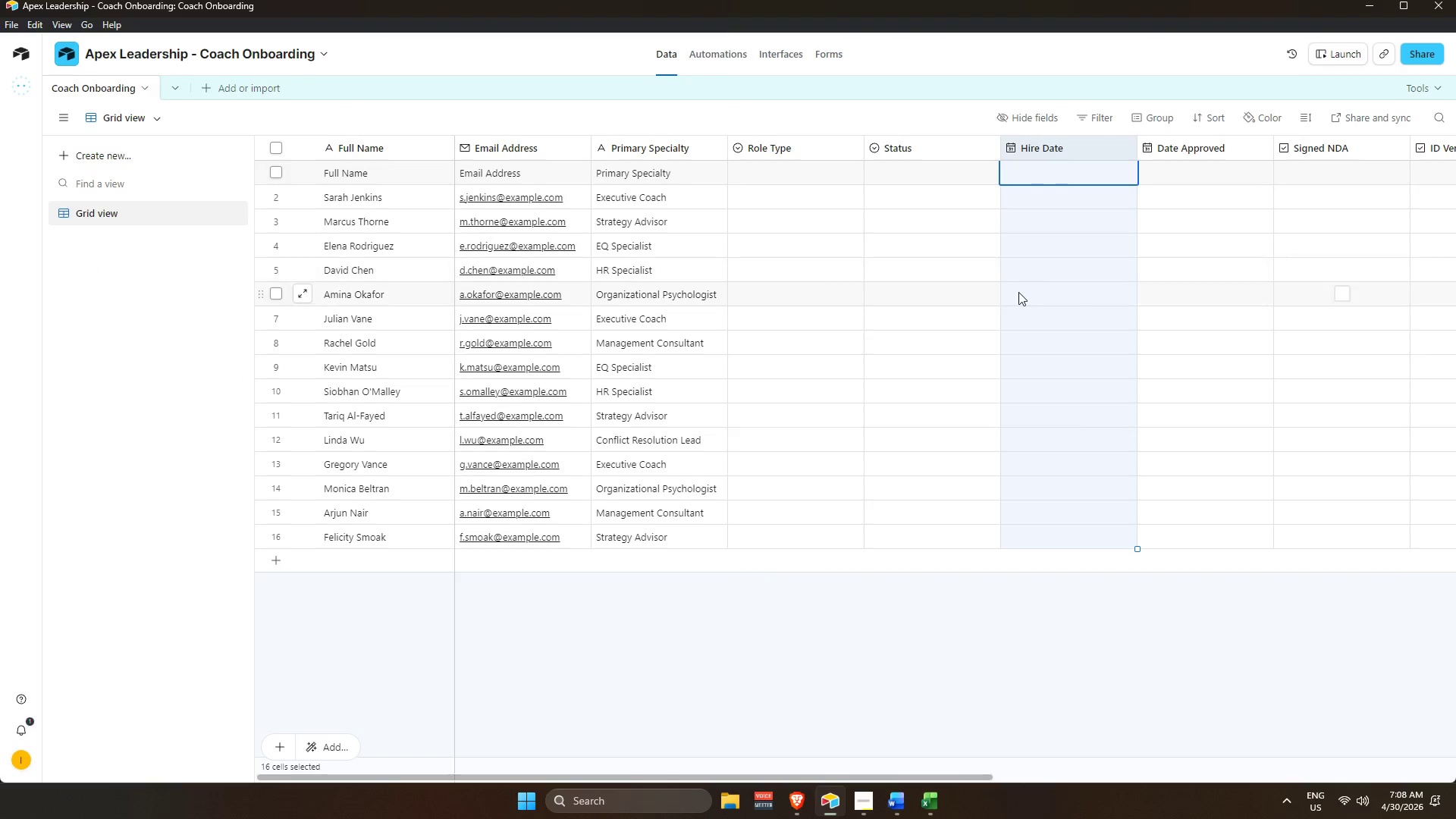 
key(Alt+AltLeft)
 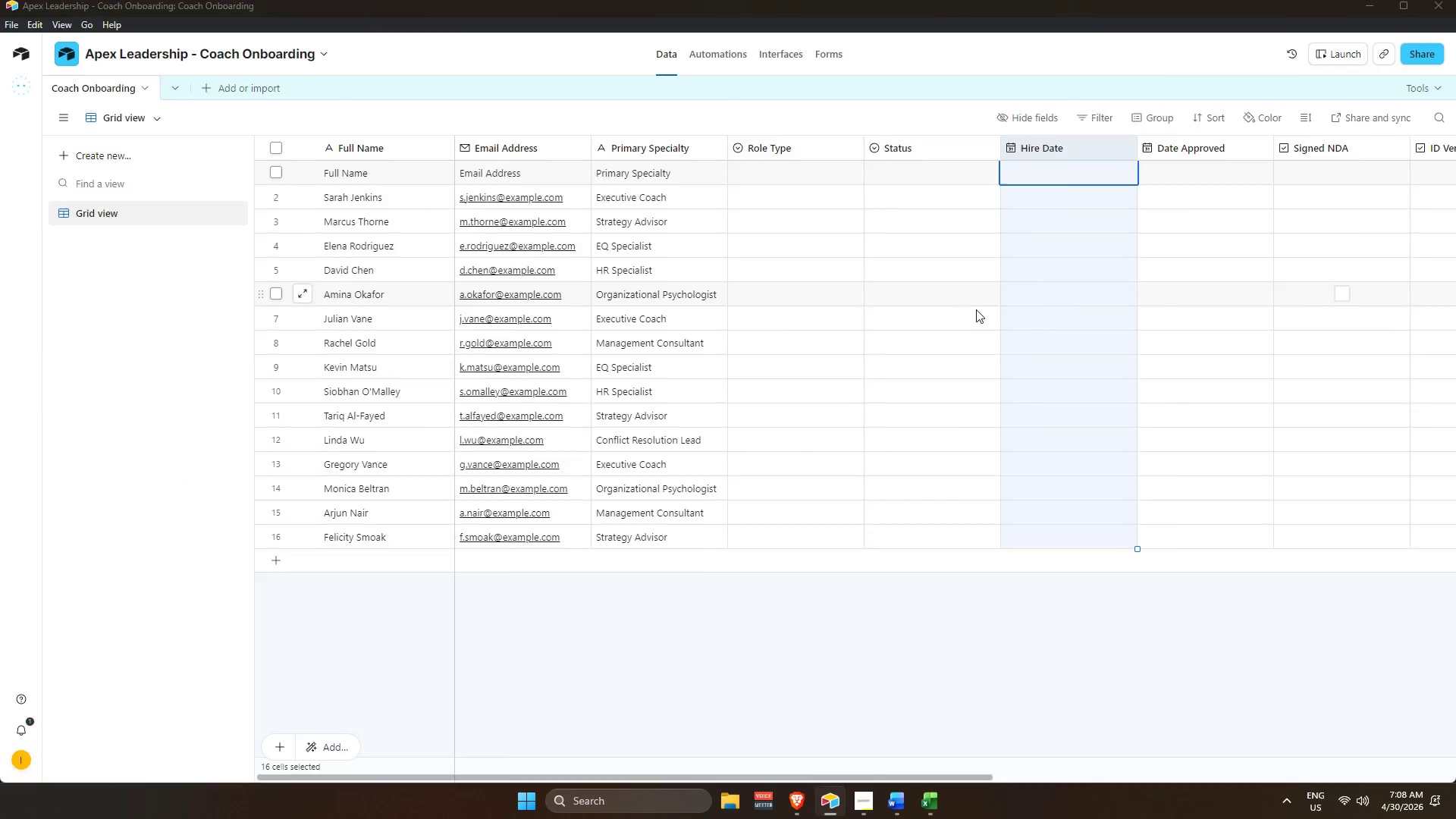 
key(Alt+Tab)
 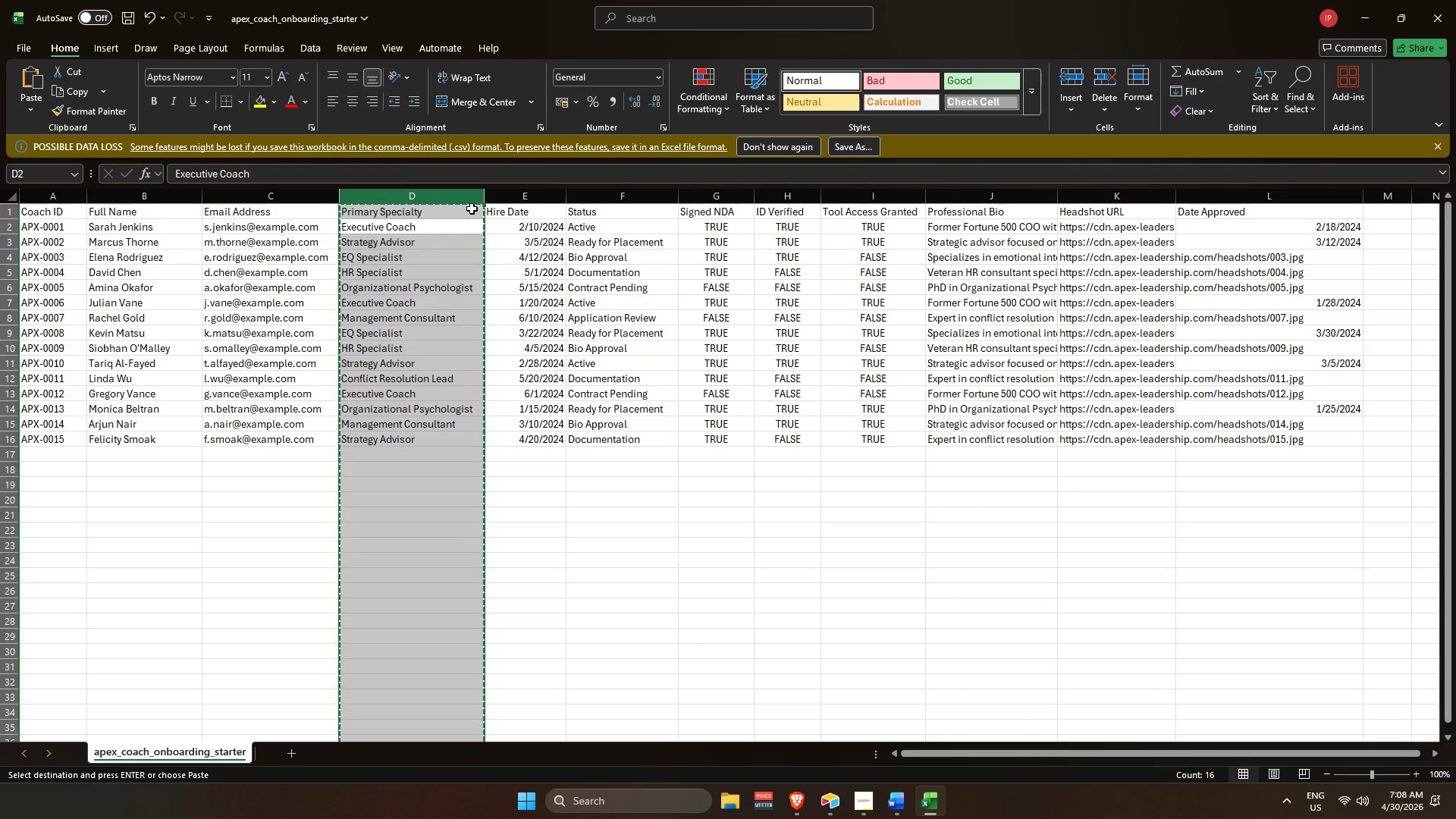 
left_click([509, 202])
 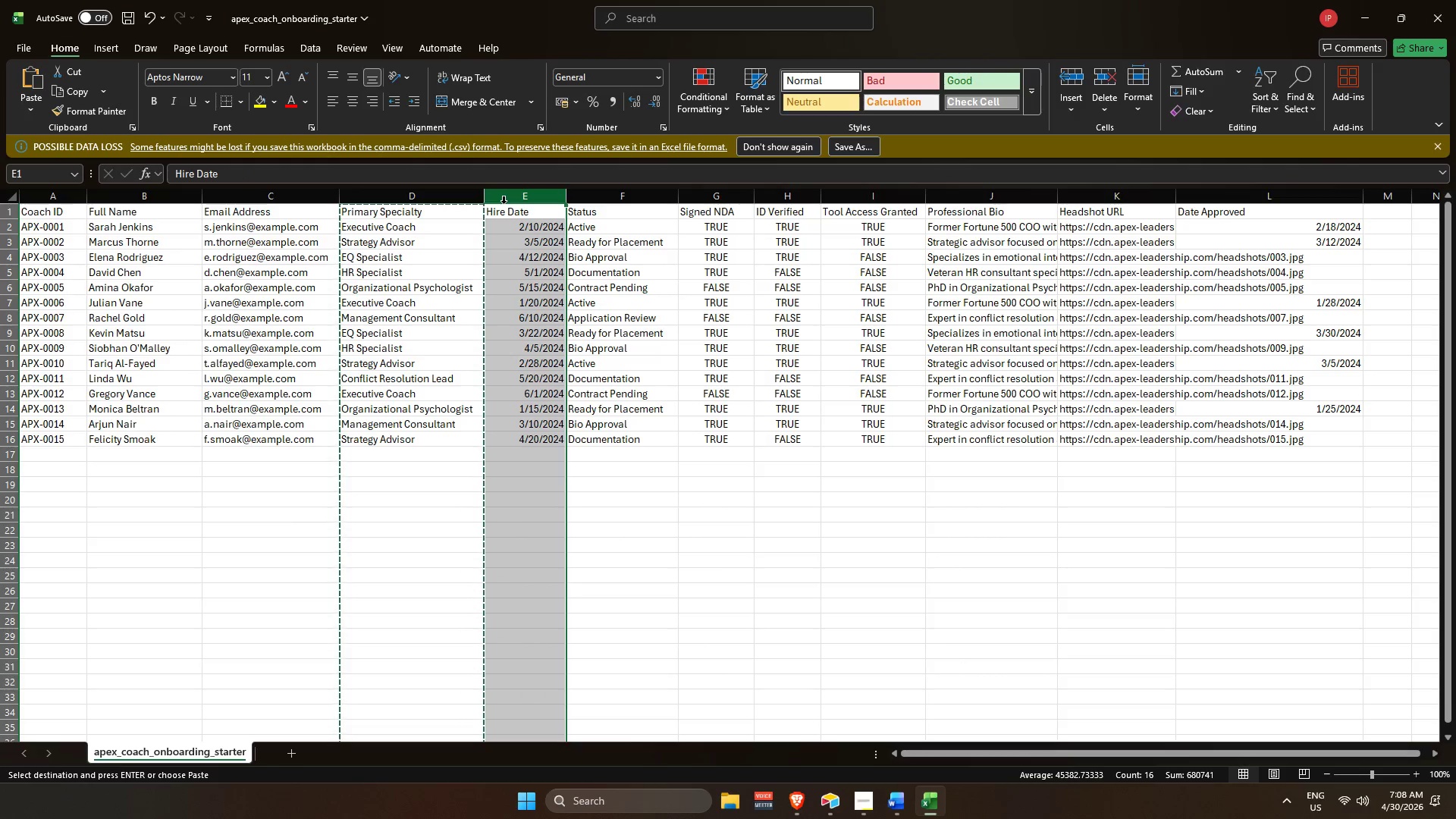 
key(Control+C)
 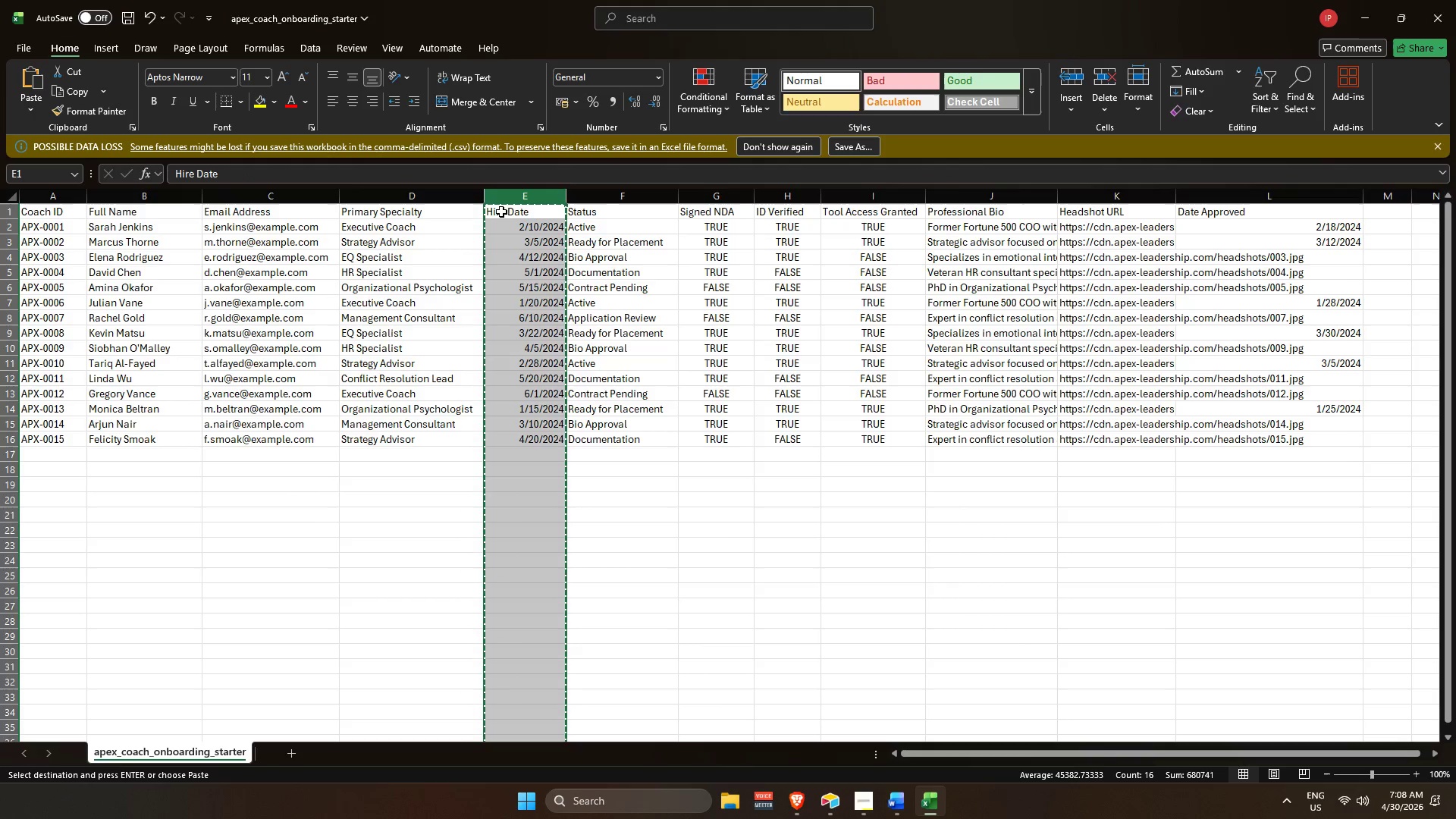 
key(Alt+AltLeft)
 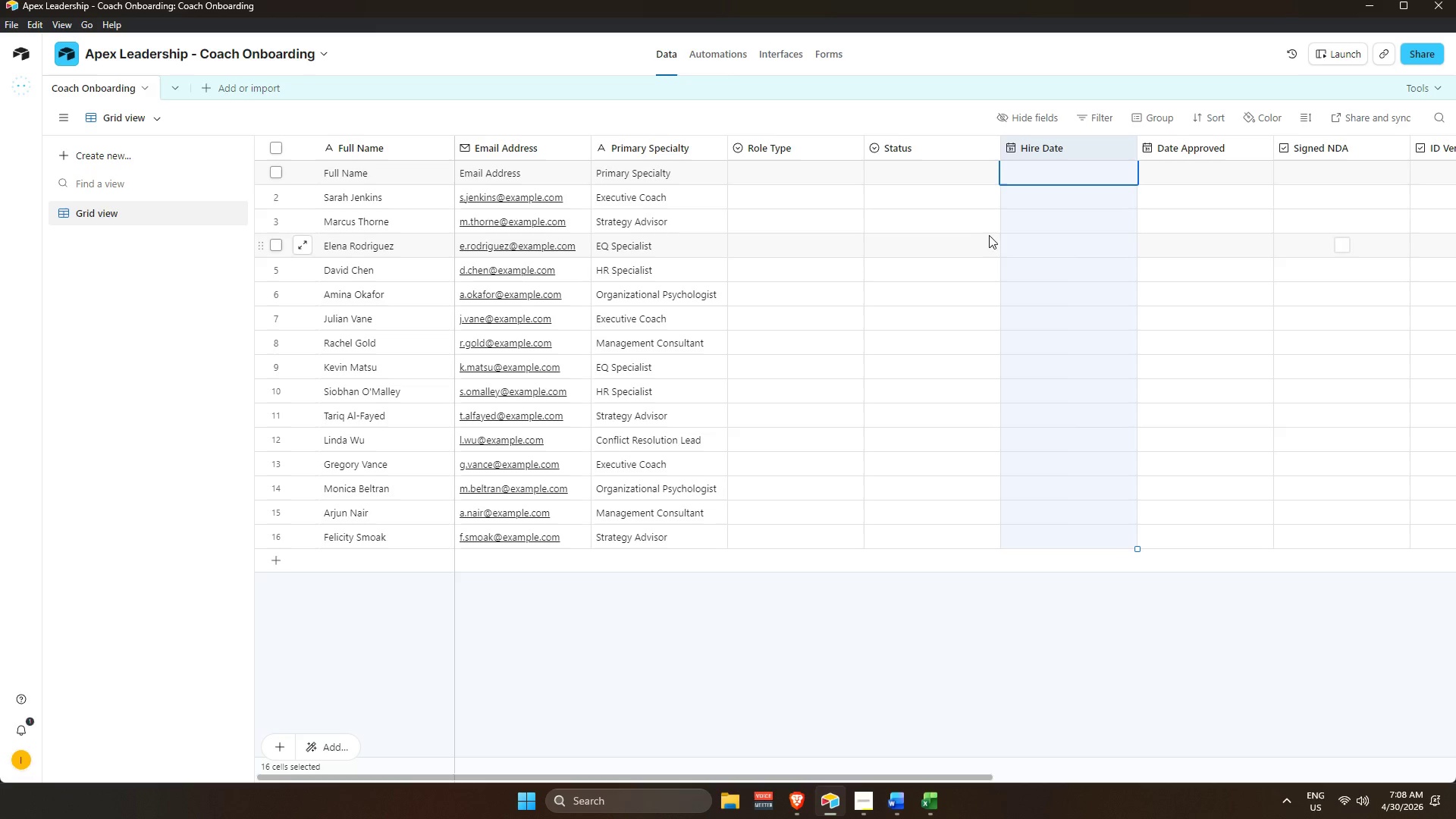 
key(Alt+Tab)
 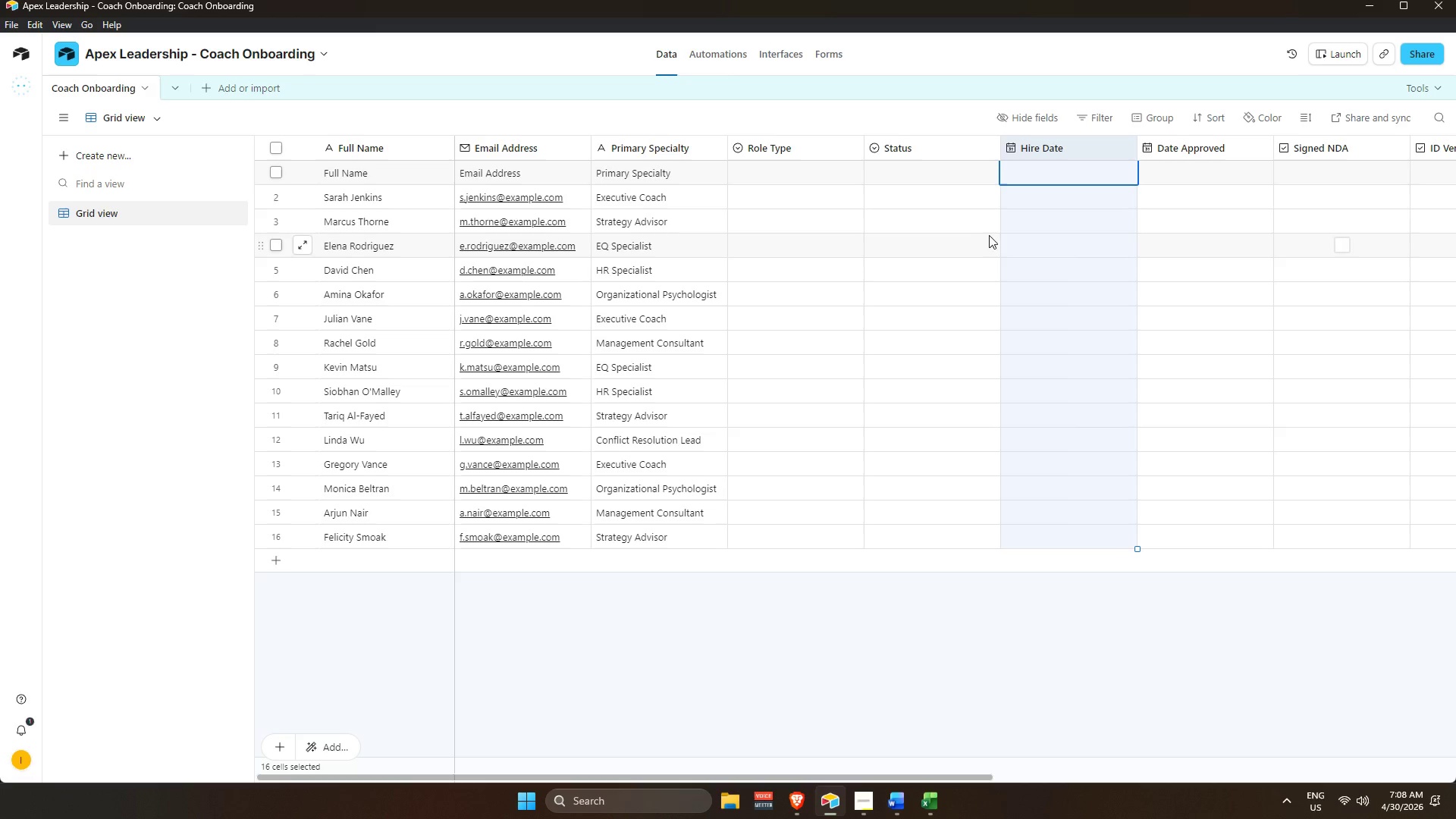 
key(Control+V)
 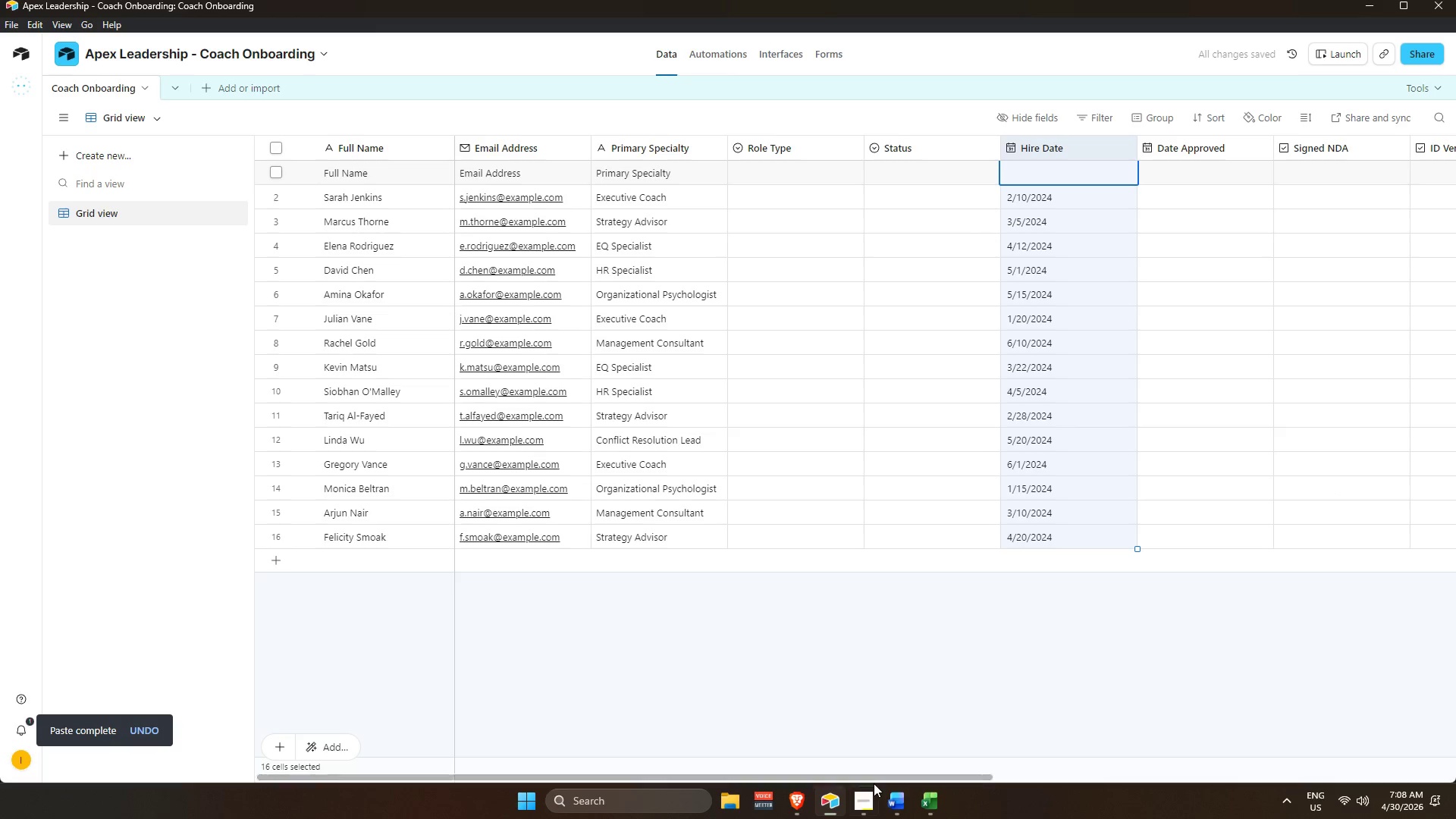 
left_click_drag(start_coordinate=[868, 778], to_coordinate=[1104, 769])
 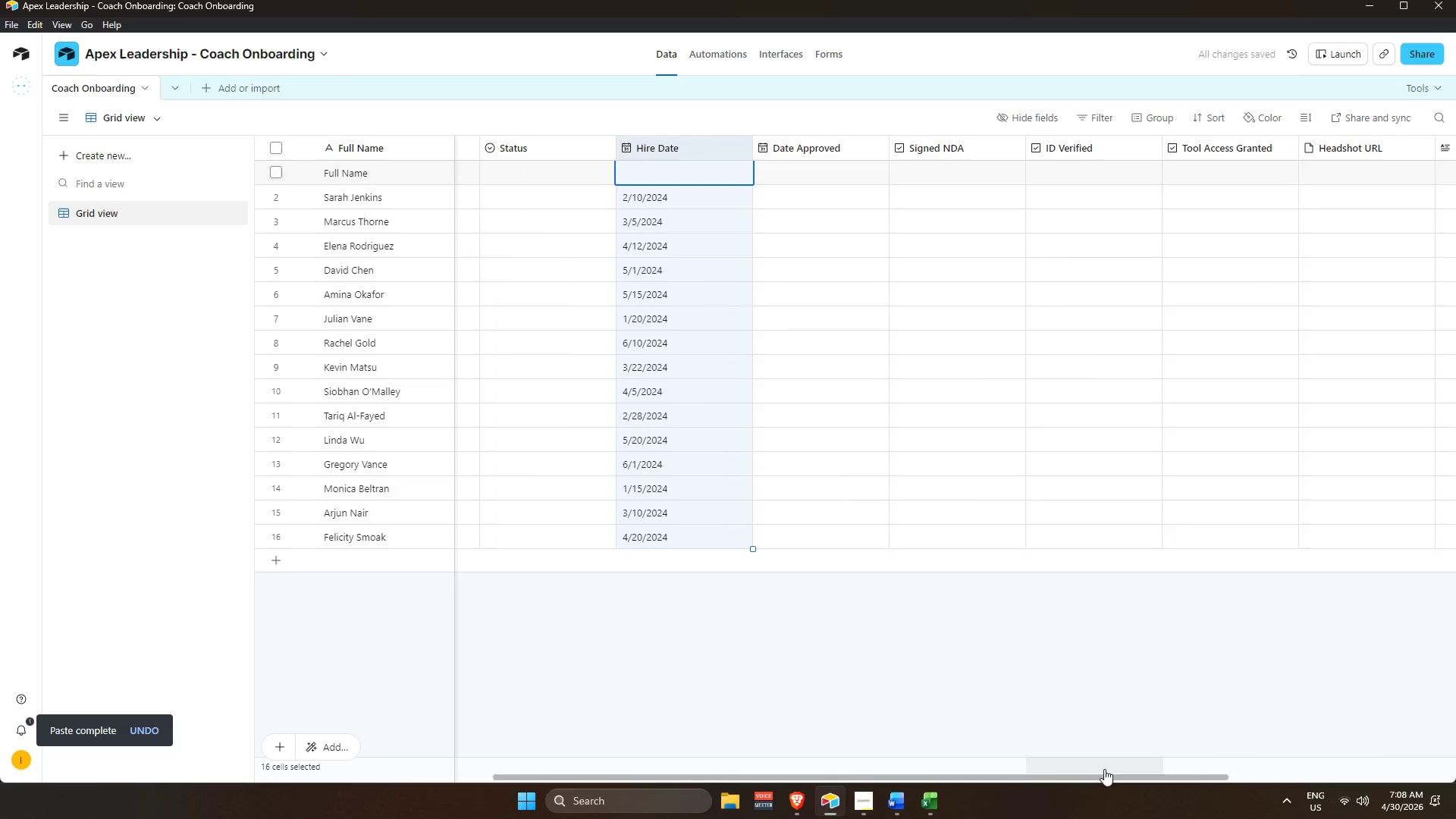 
key(Alt+AltLeft)
 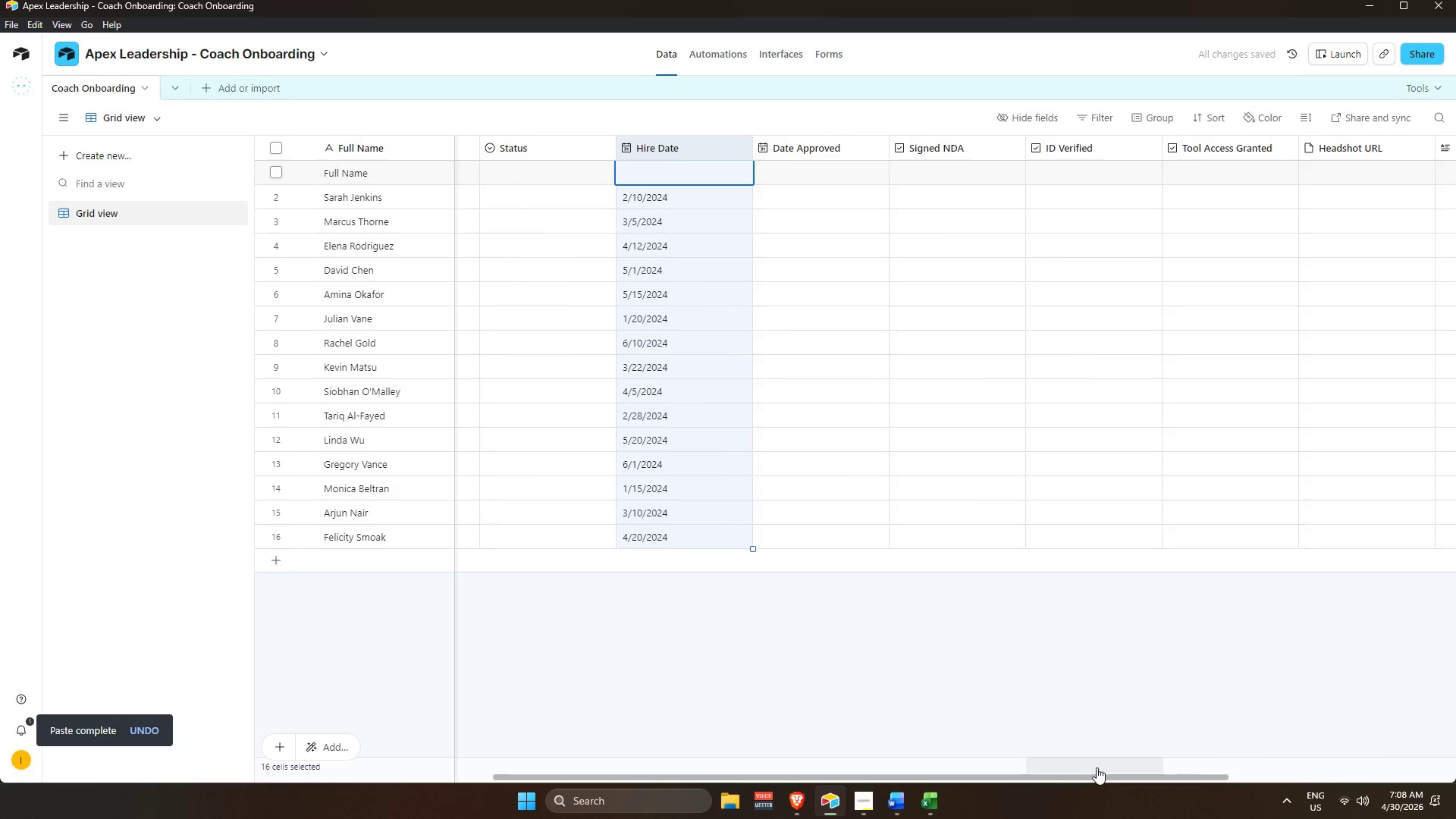 
key(Alt+Tab)
 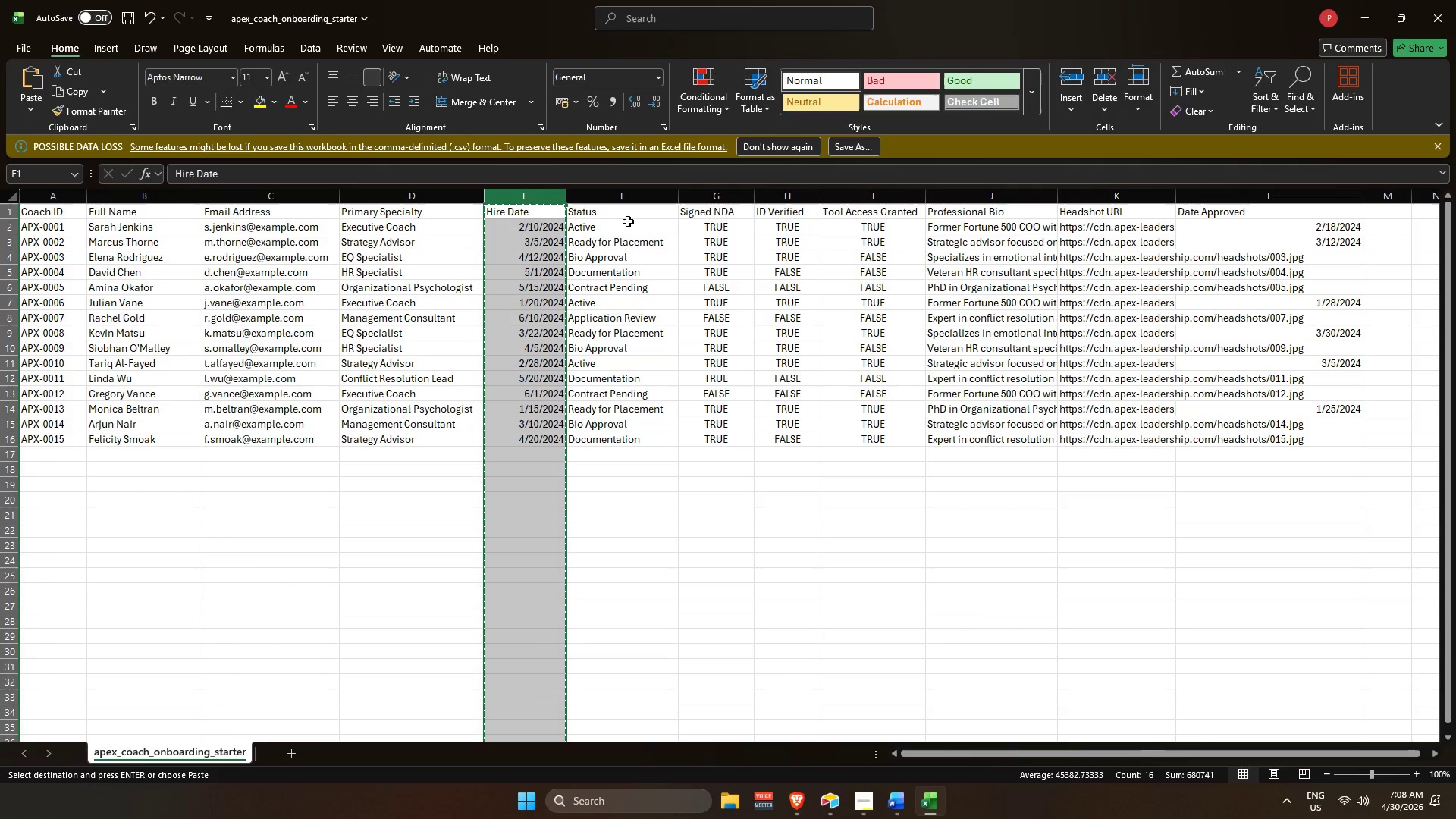 
wait(6.64)
 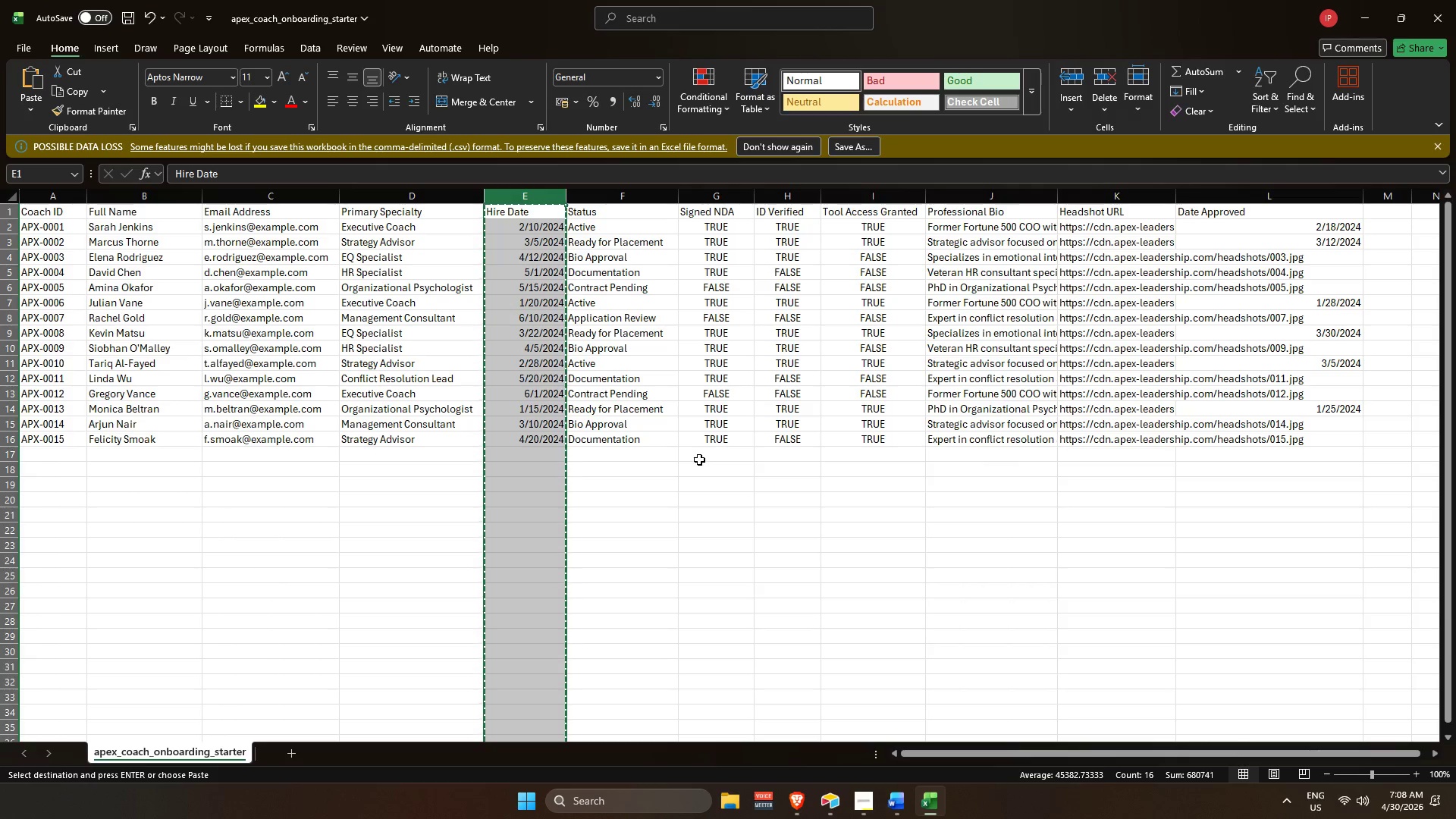 
key(Control+C)
 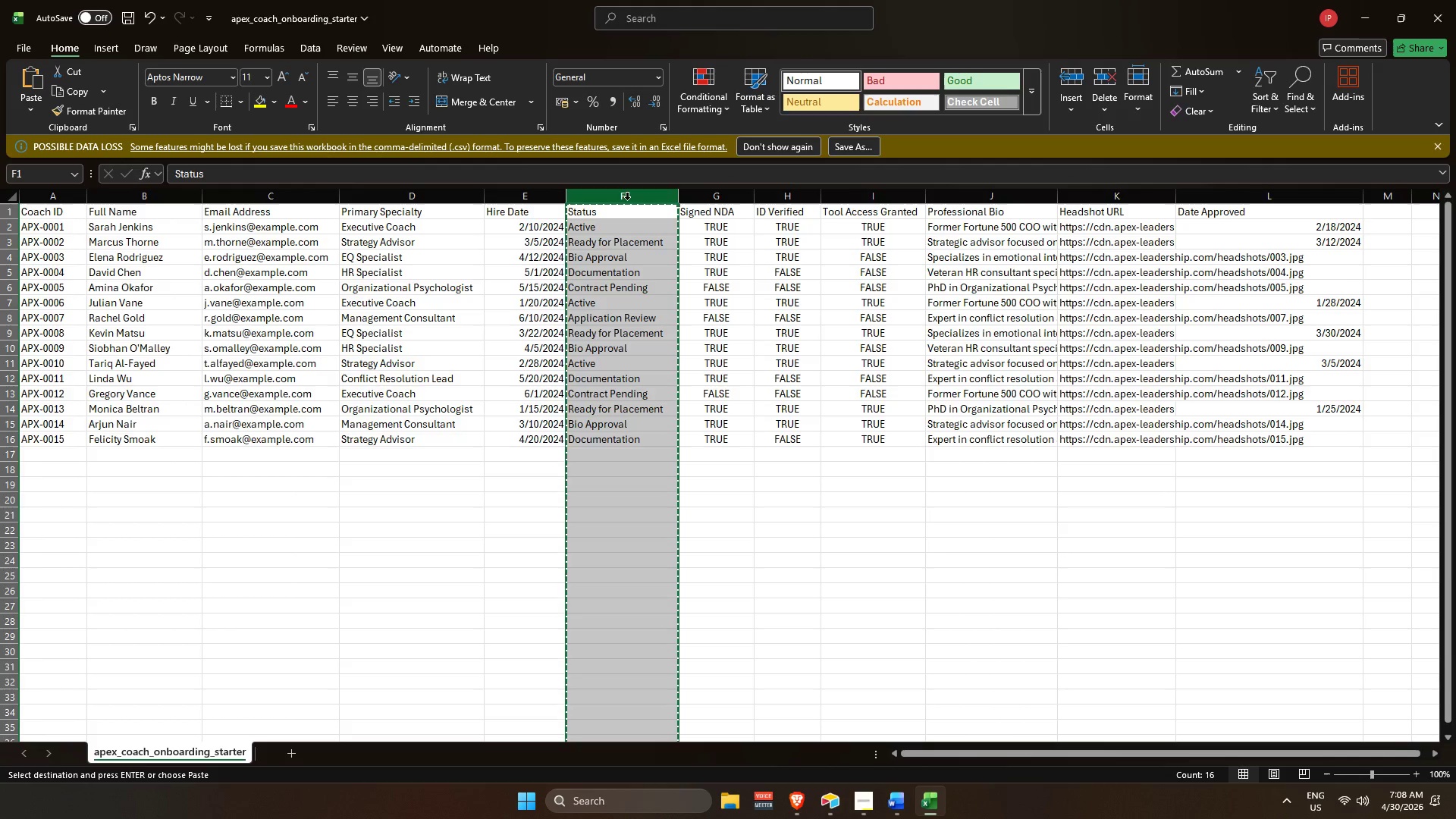 
key(Alt+AltLeft)
 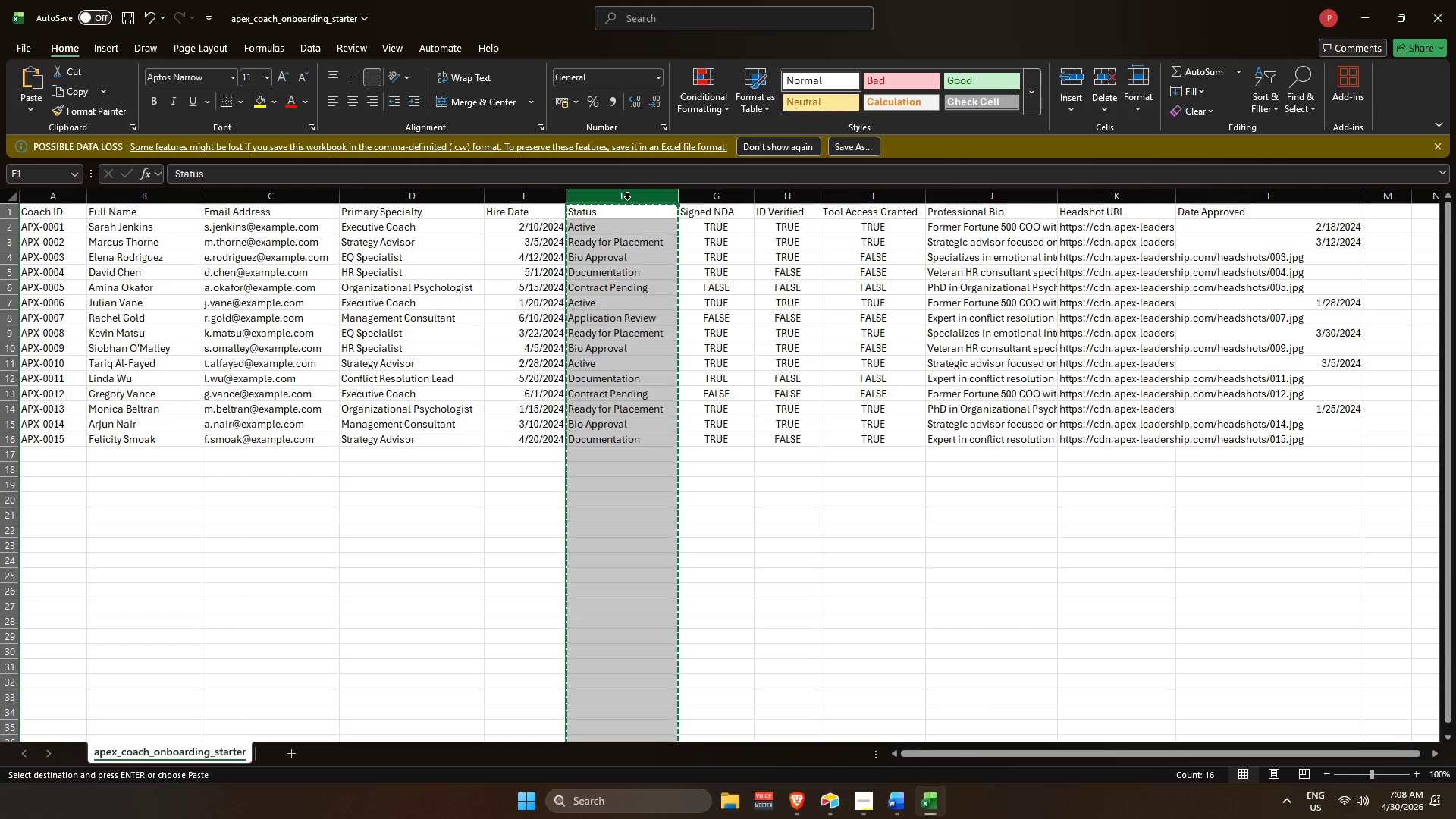 
key(Alt+Tab)
 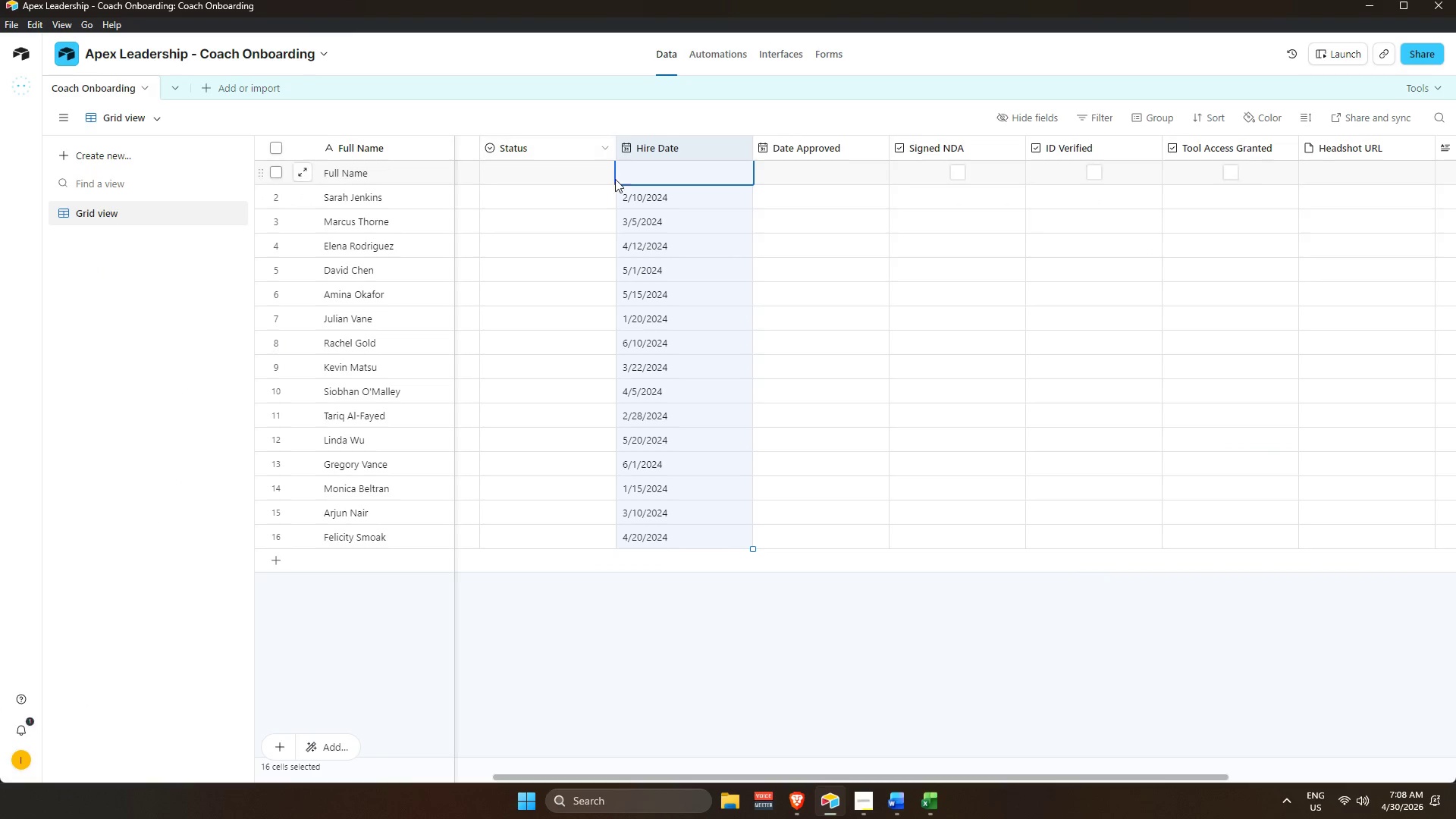 
left_click_drag(start_coordinate=[743, 776], to_coordinate=[680, 767])
 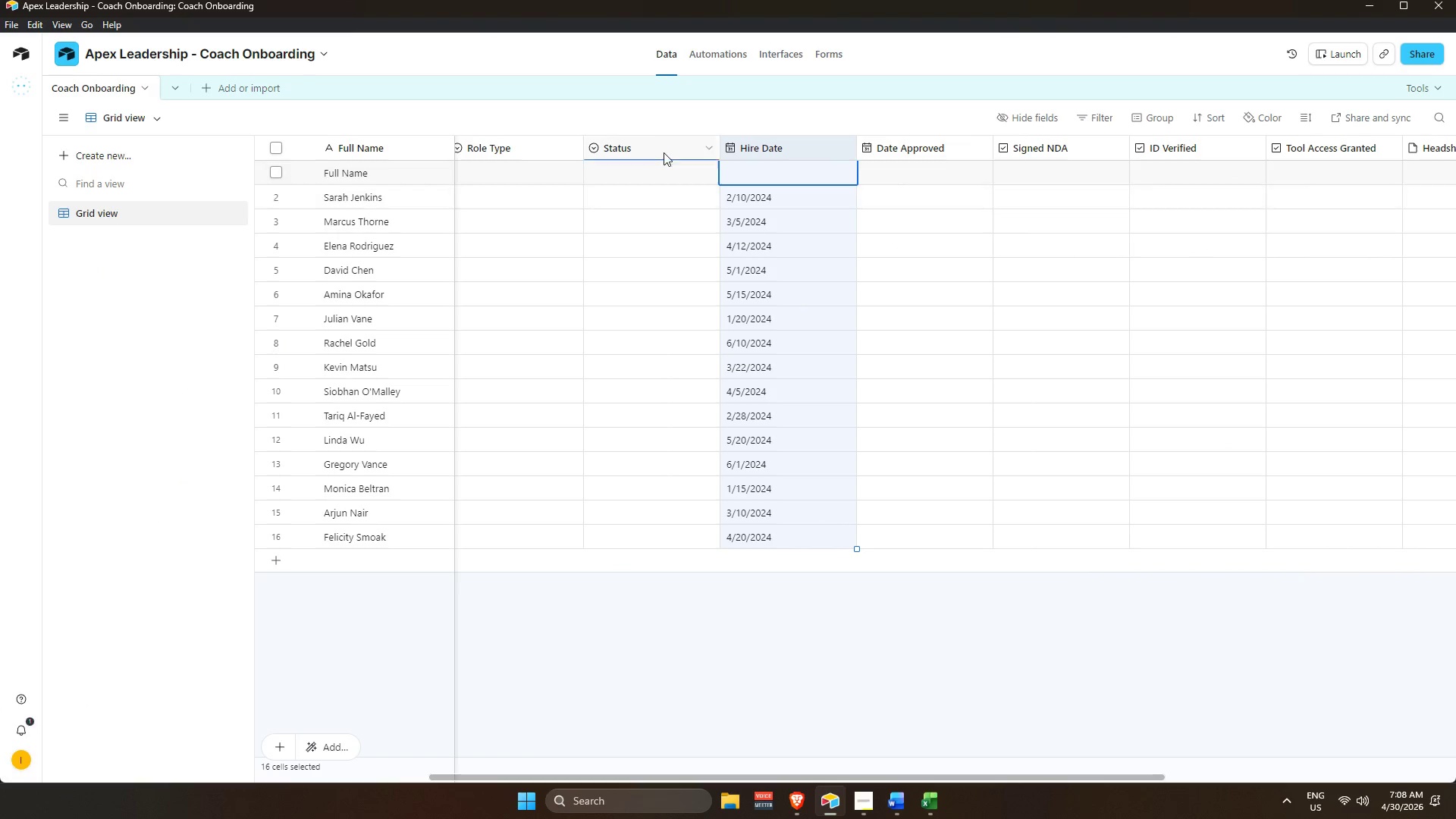 
left_click([662, 143])
 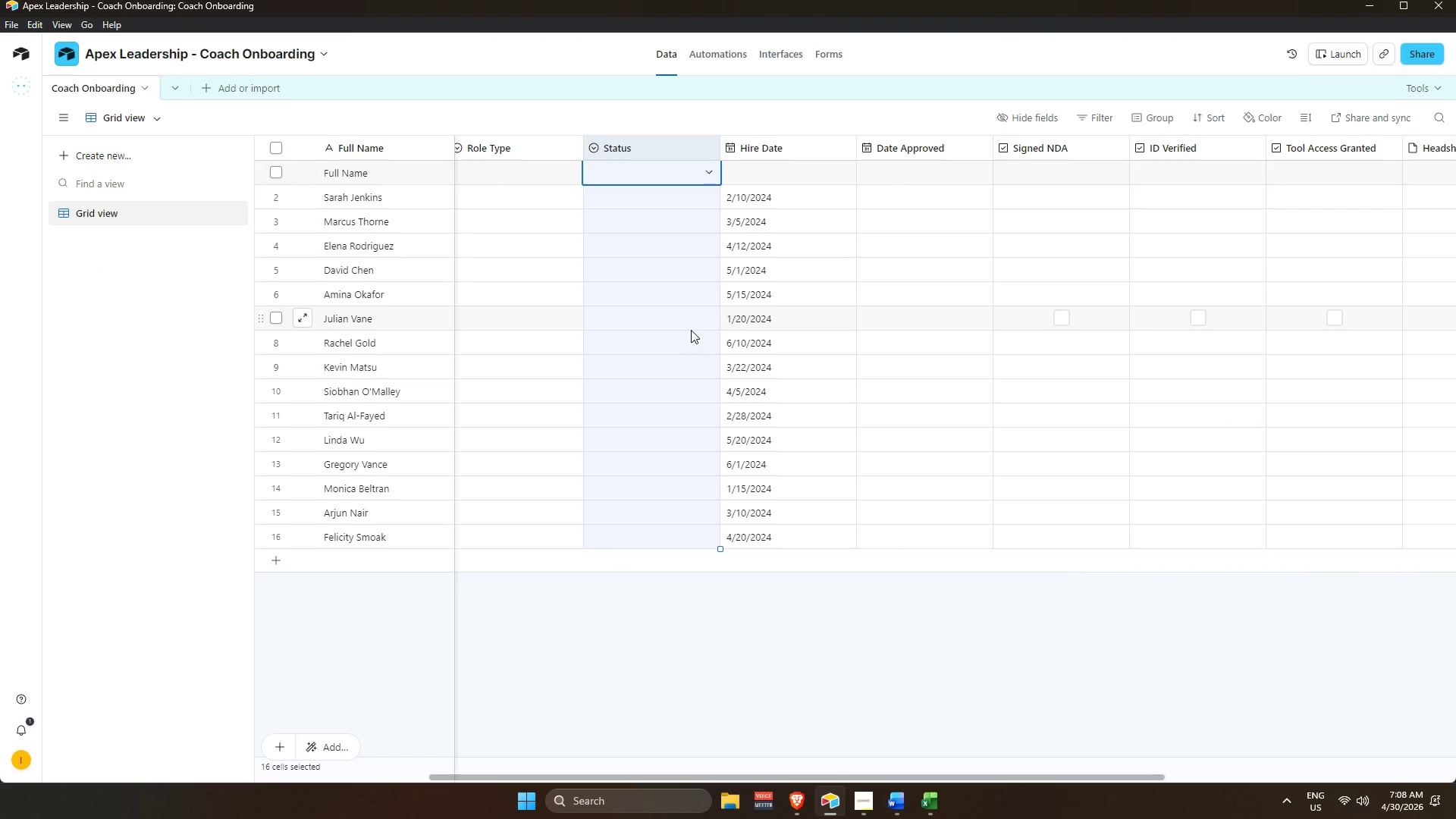 
key(Control+V)
 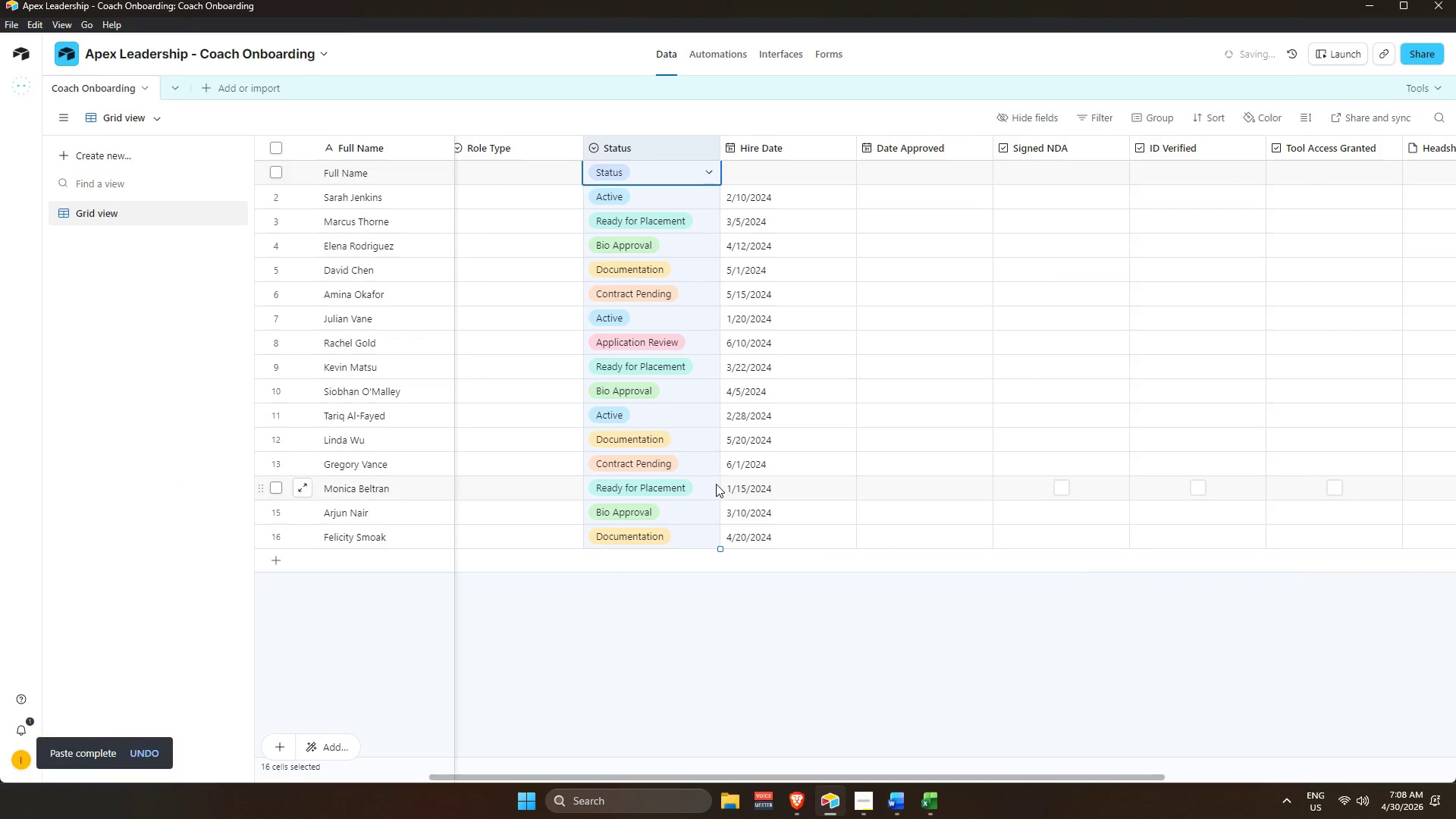 
left_click([740, 668])
 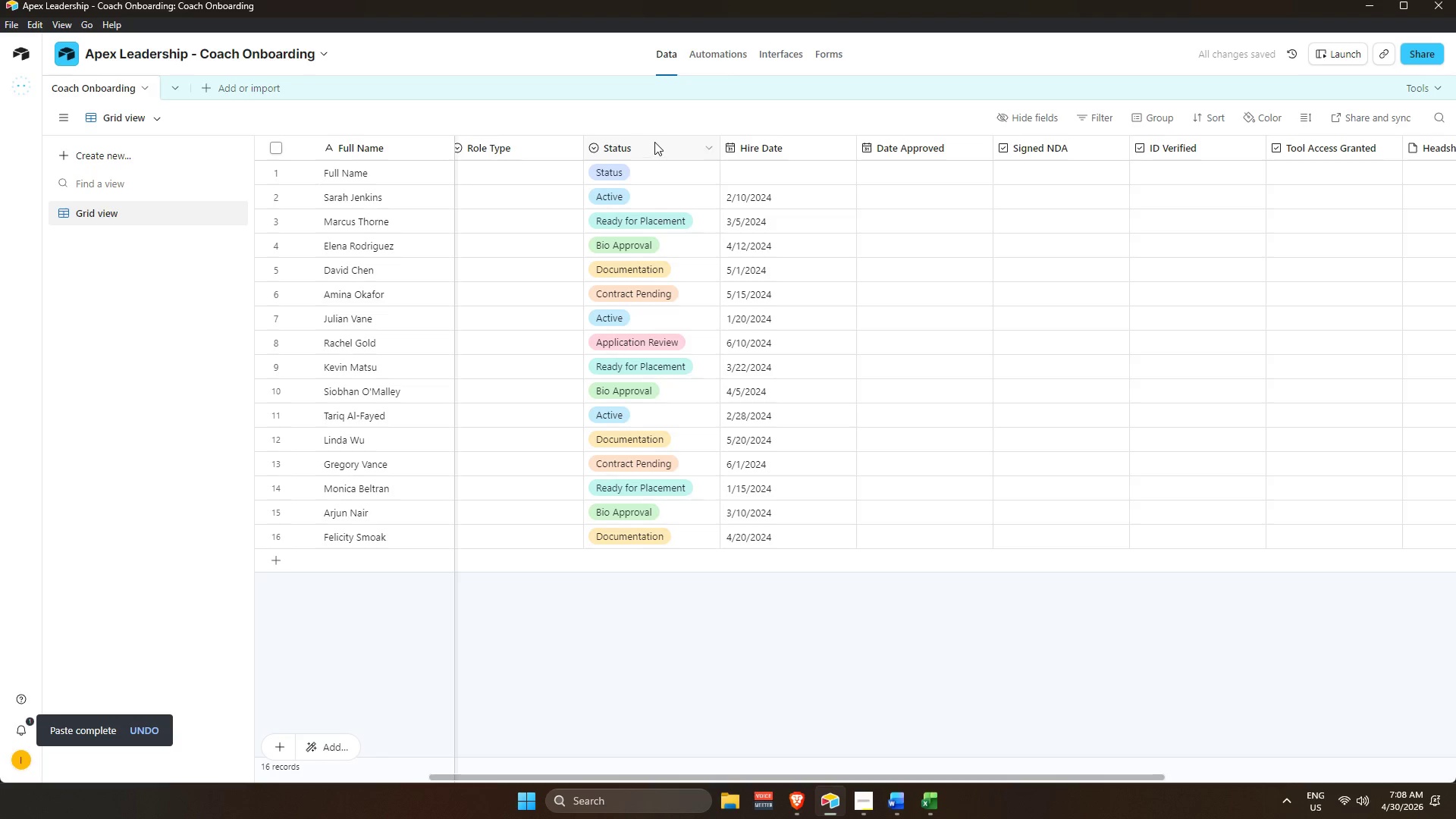 
double_click([654, 140])
 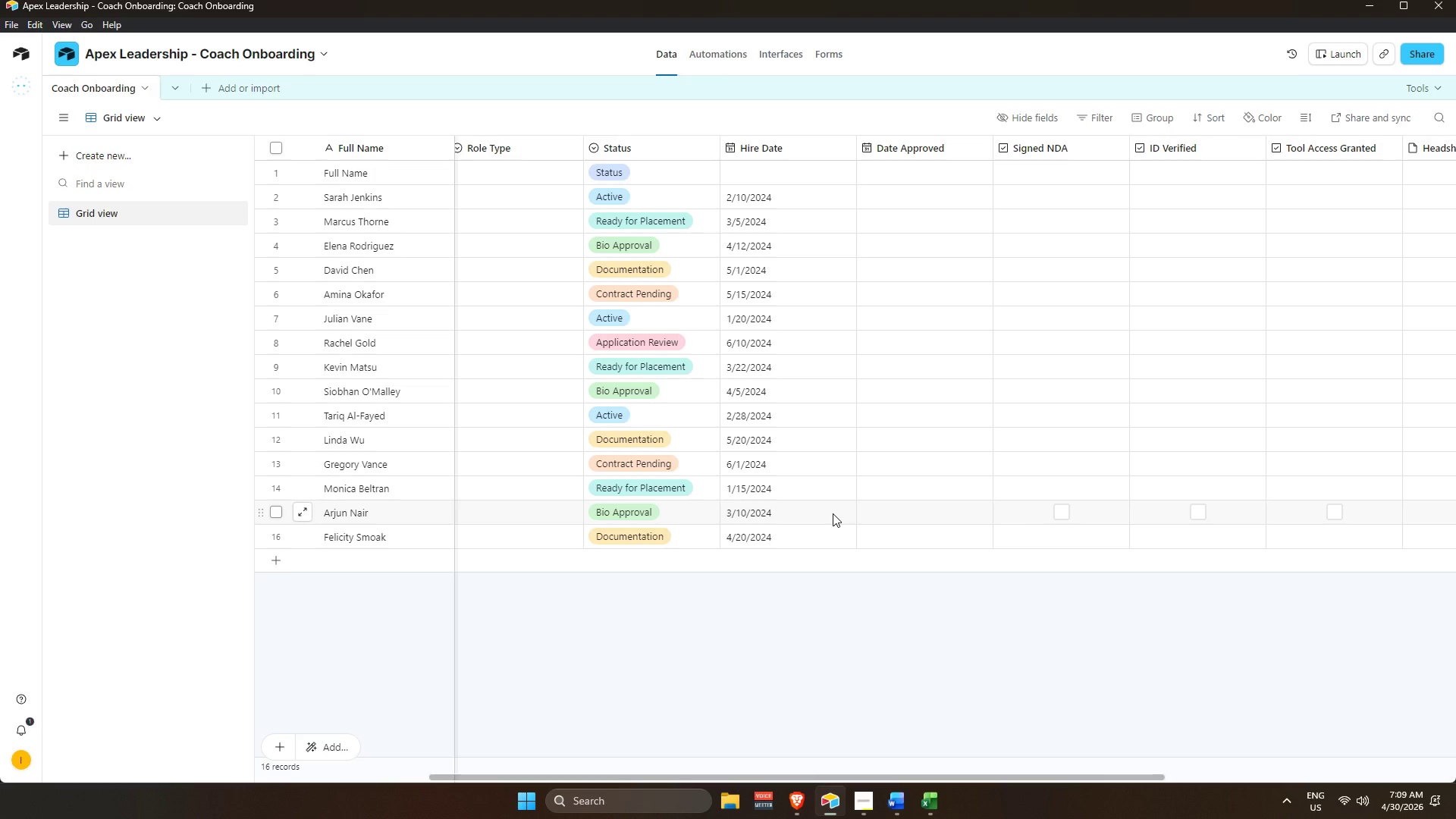 
wait(25.12)
 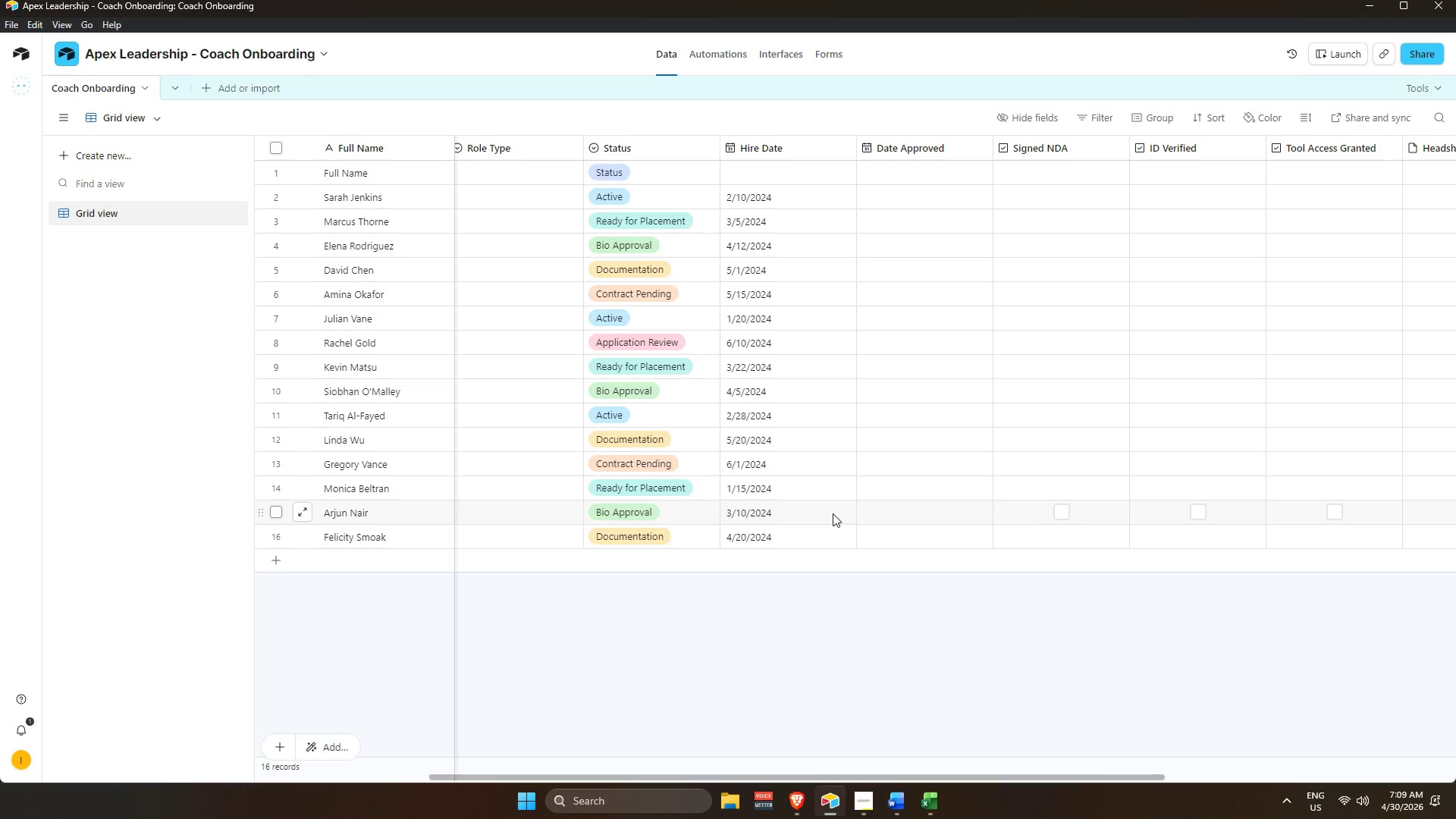 
double_click([640, 146])
 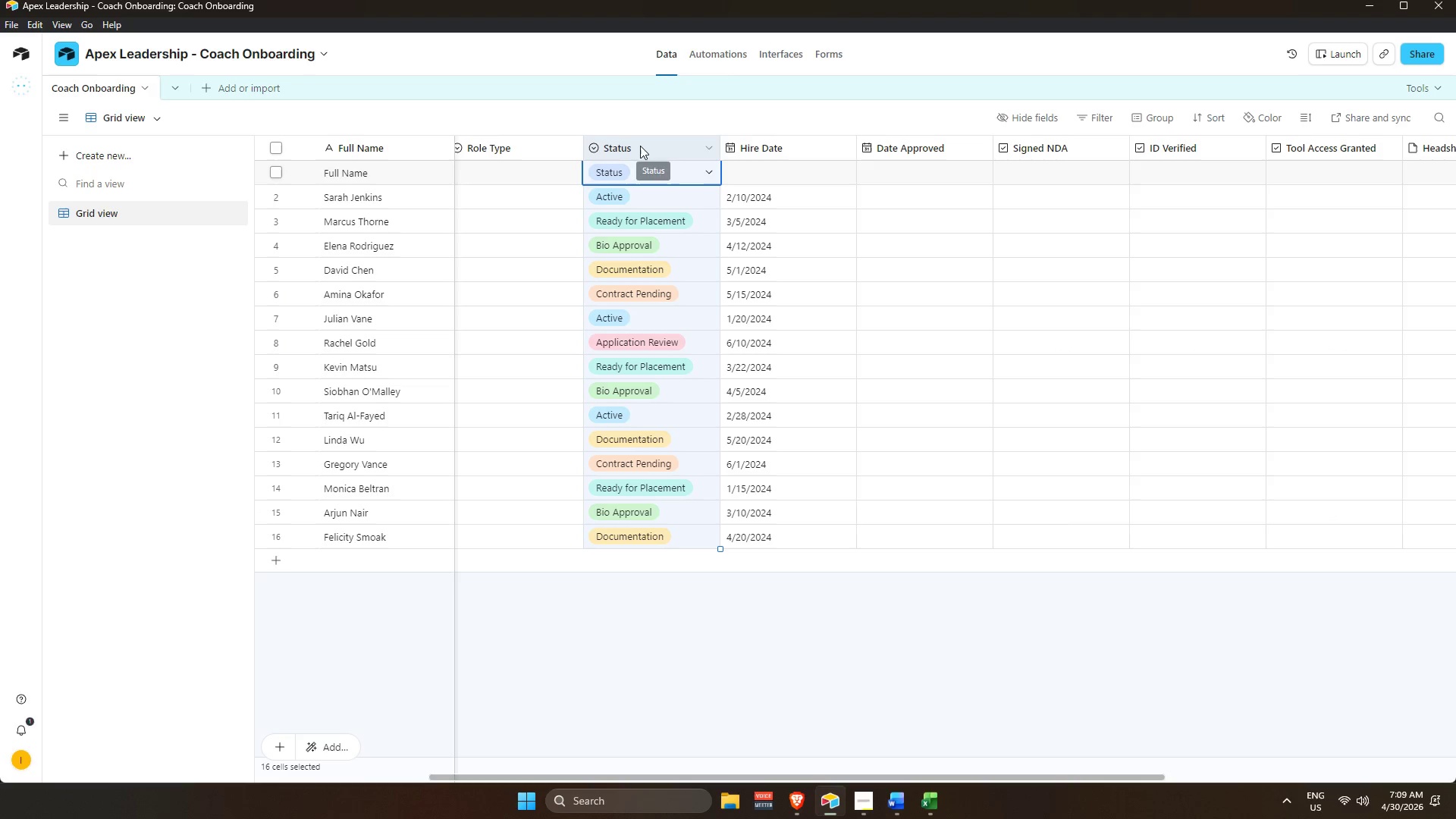 
triple_click([640, 146])
 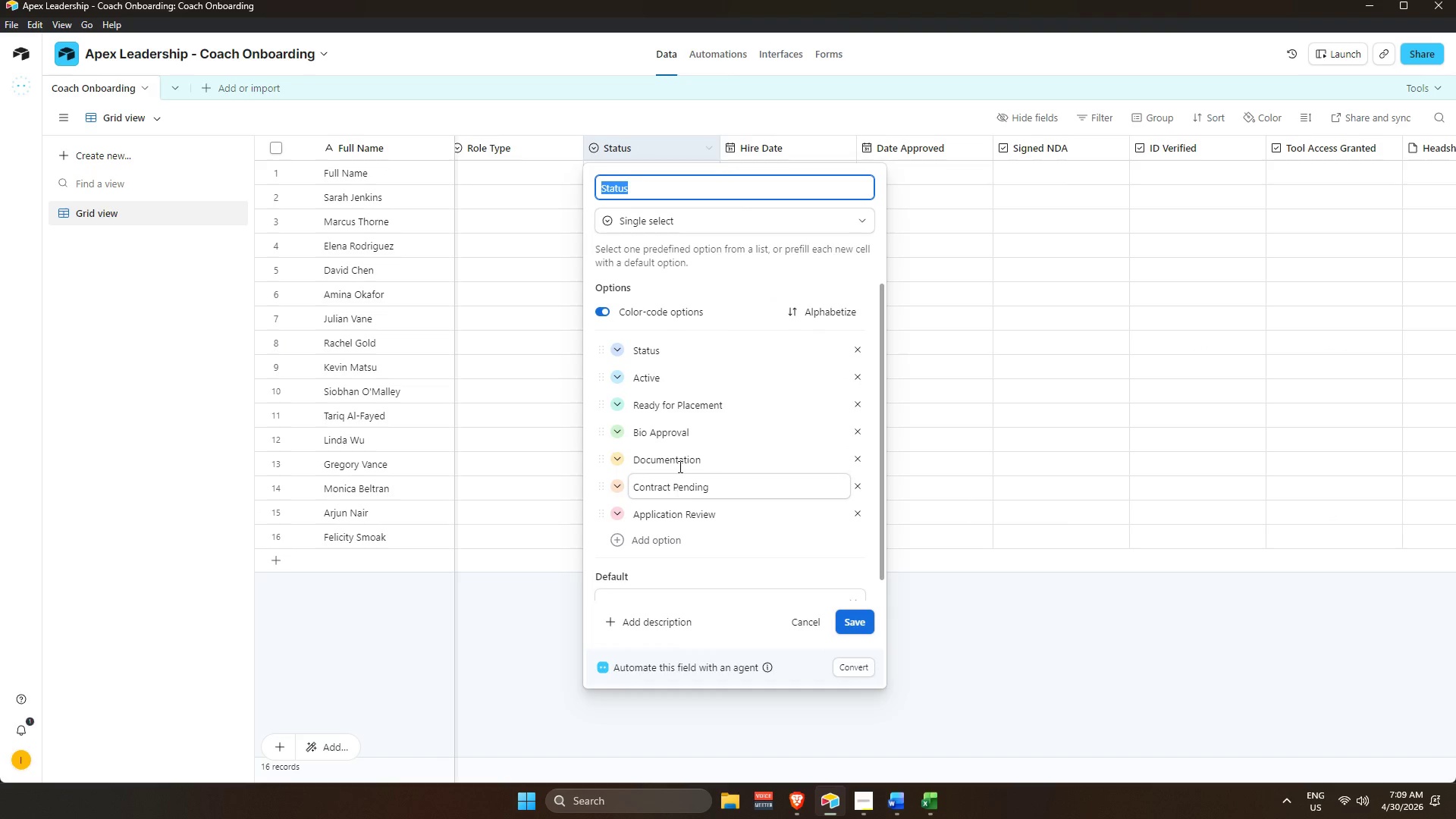 
scroll: coordinate [697, 403], scroll_direction: down, amount: 2.0
 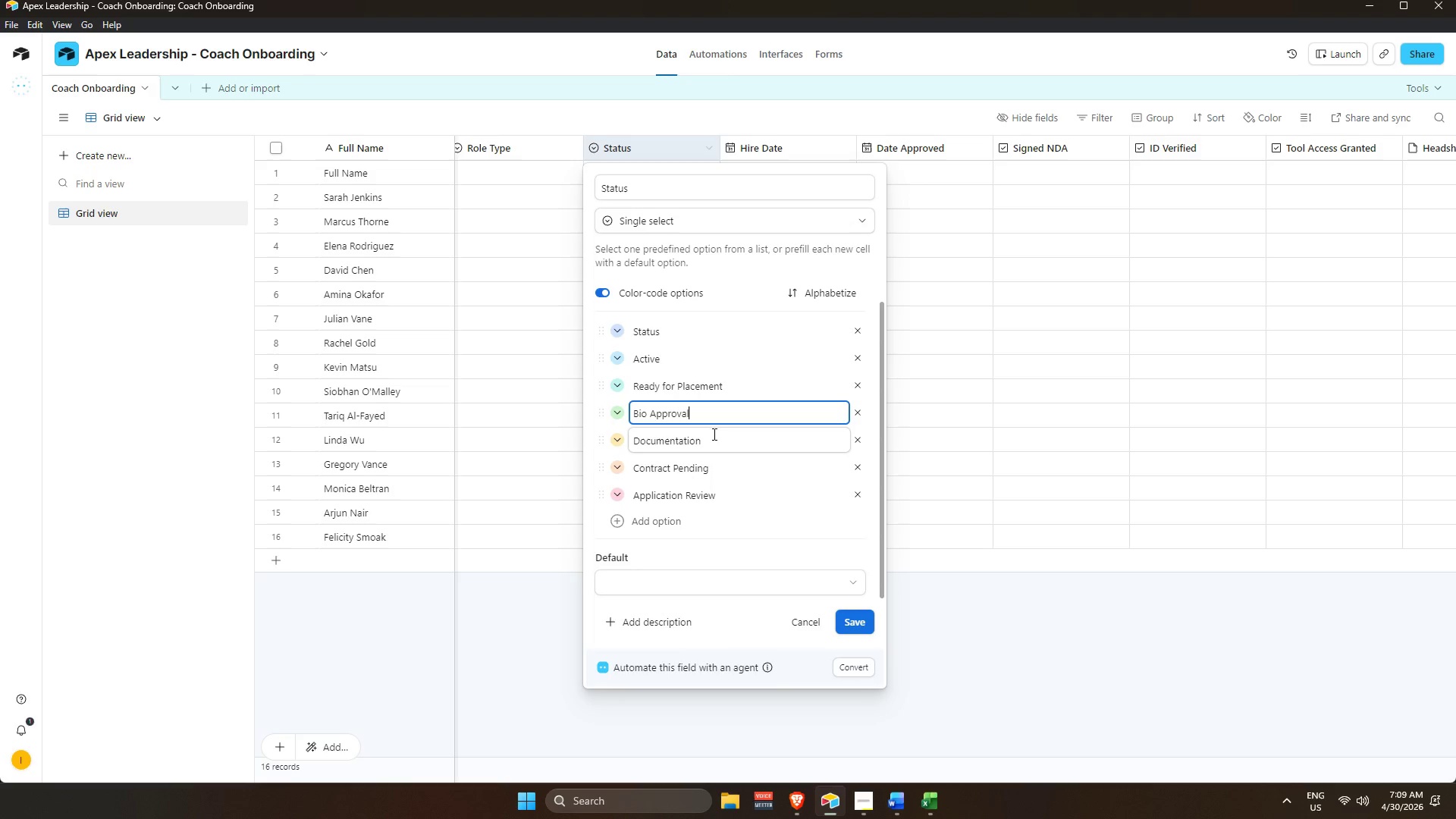 
key(Backspace)
type(d)
key(Backspace)
key(Backspace)
type(ed)
 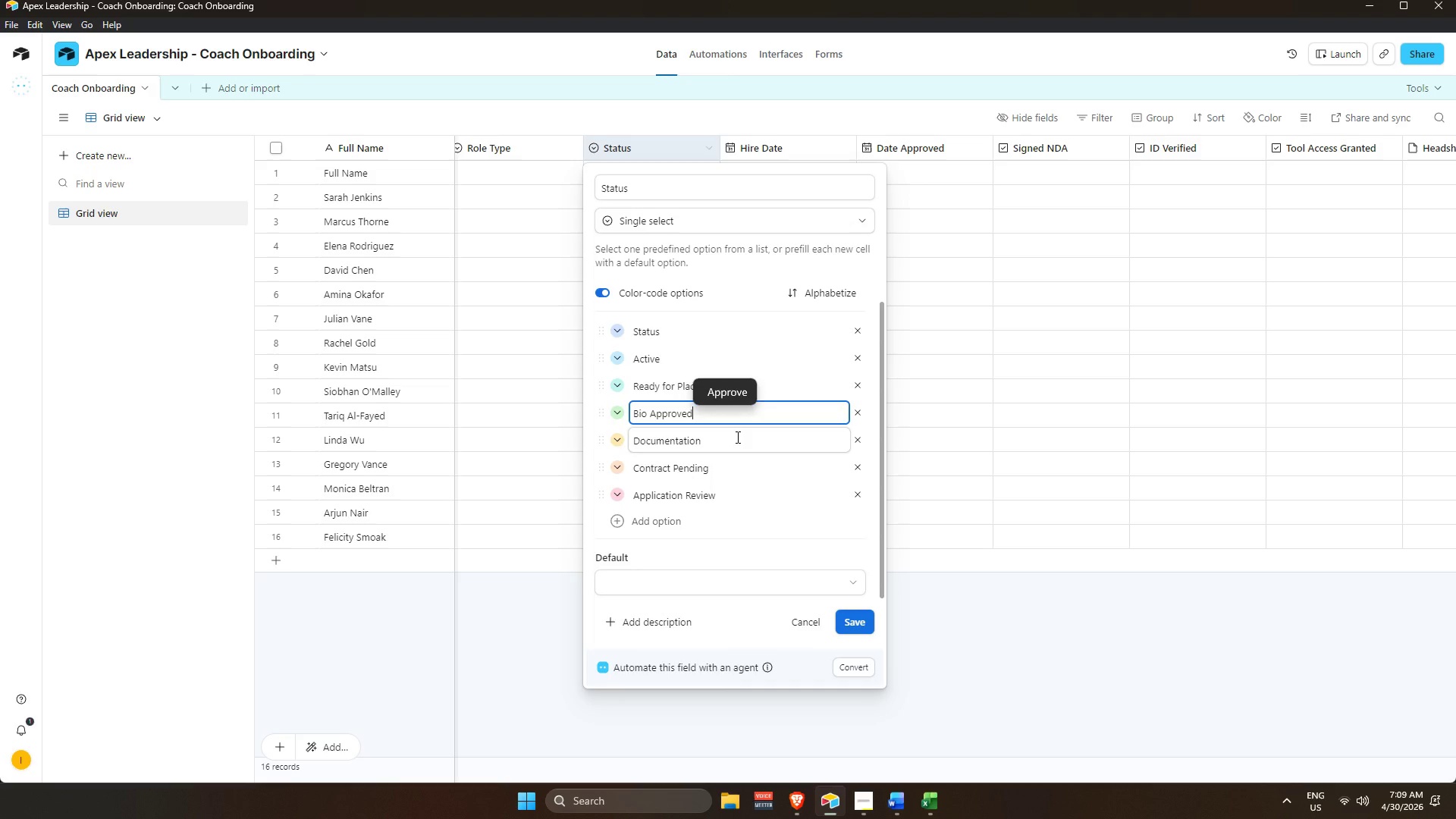 
wait(23.24)
 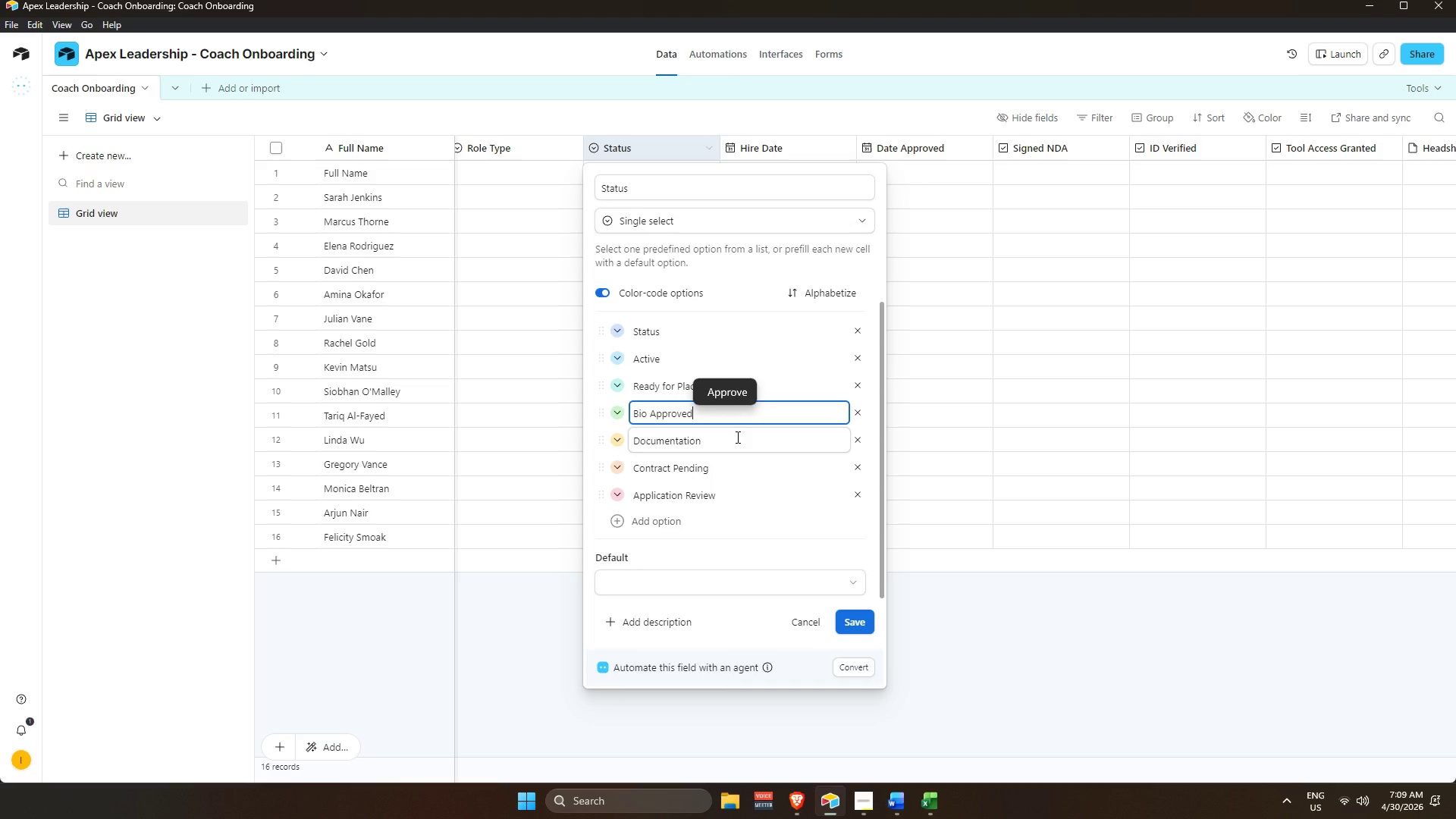 
left_click([748, 382])
 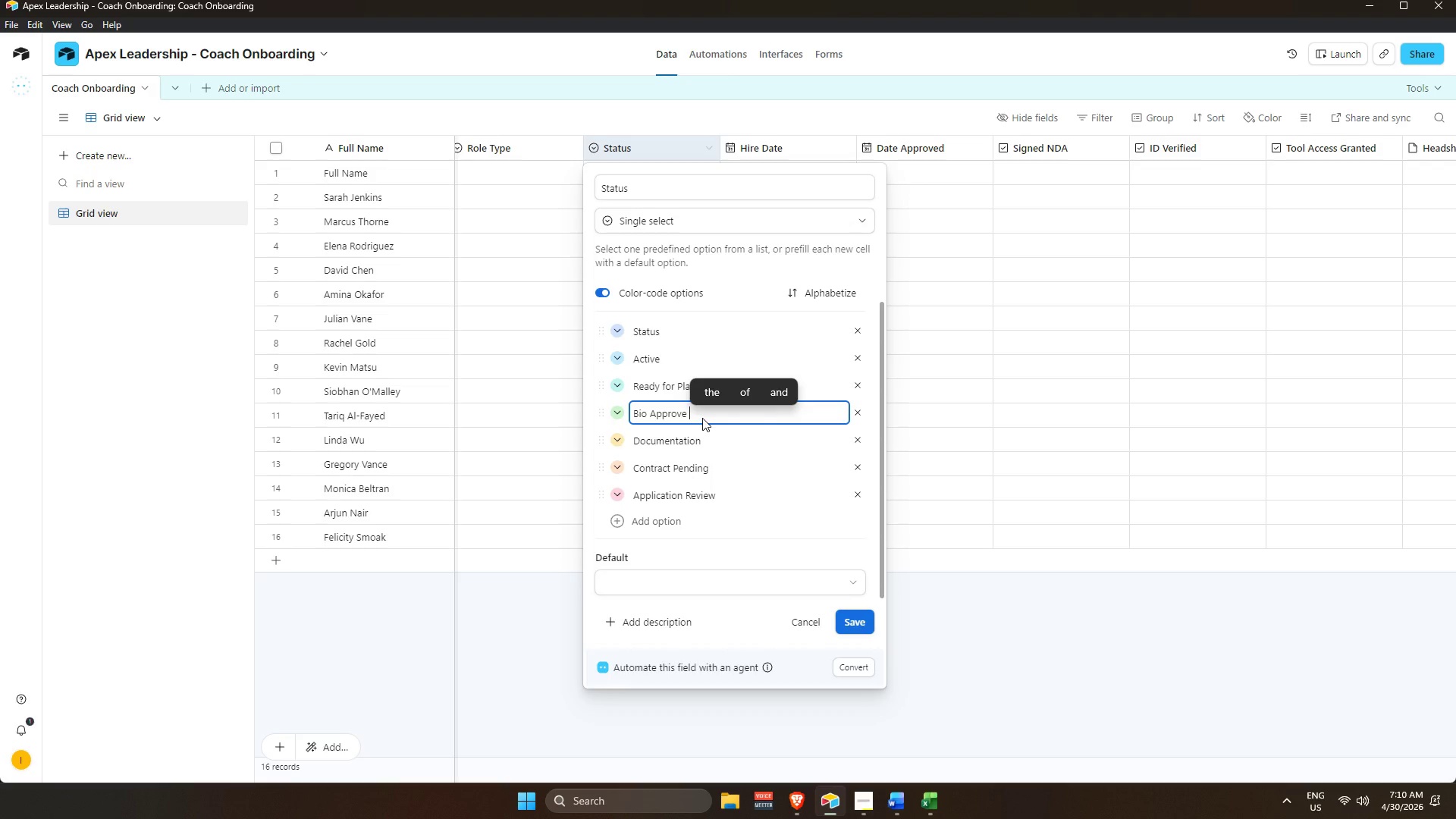 
wait(23.48)
 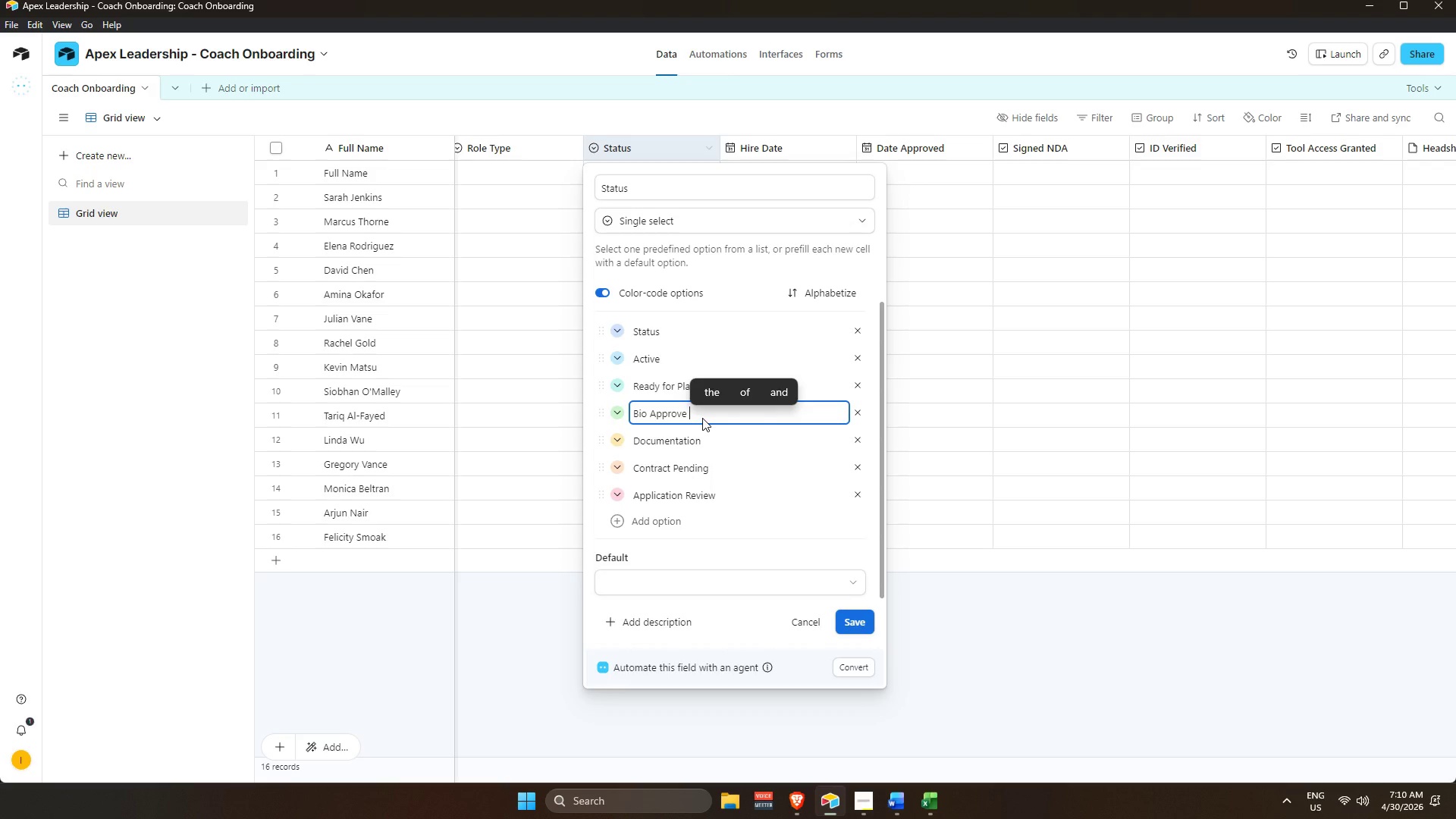 
key(Backspace)
 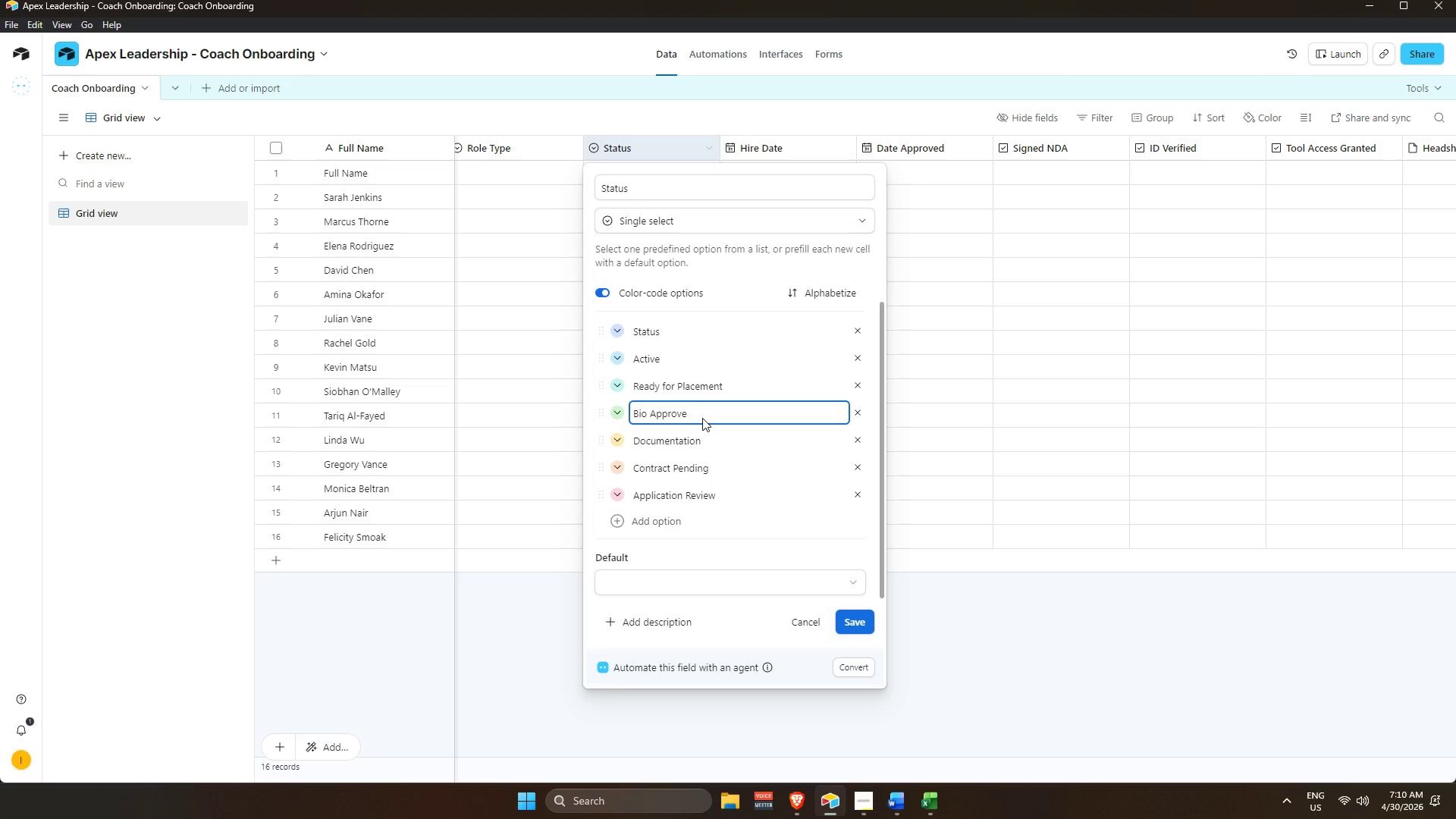 
key(D)
 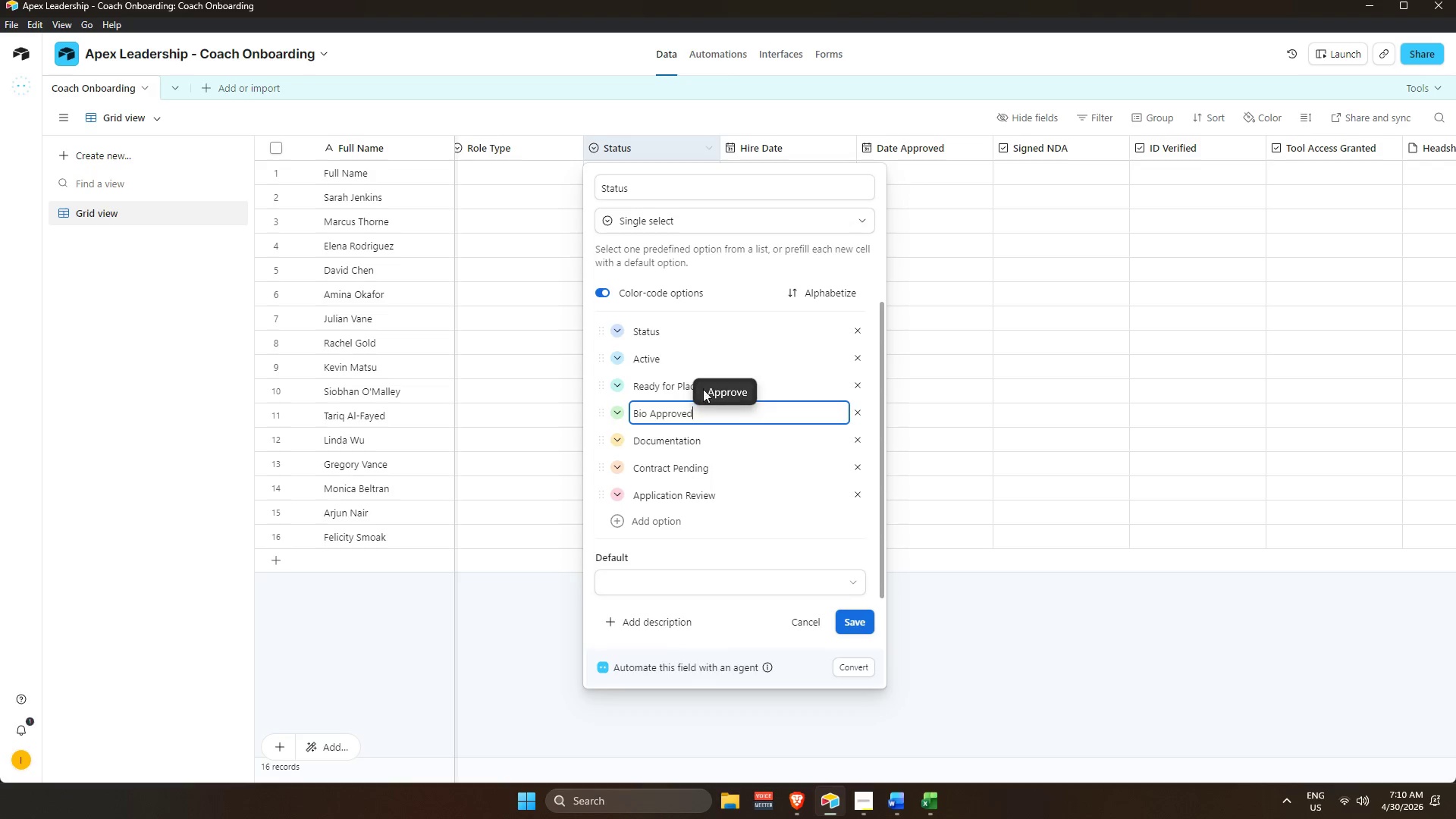 
left_click([675, 395])
 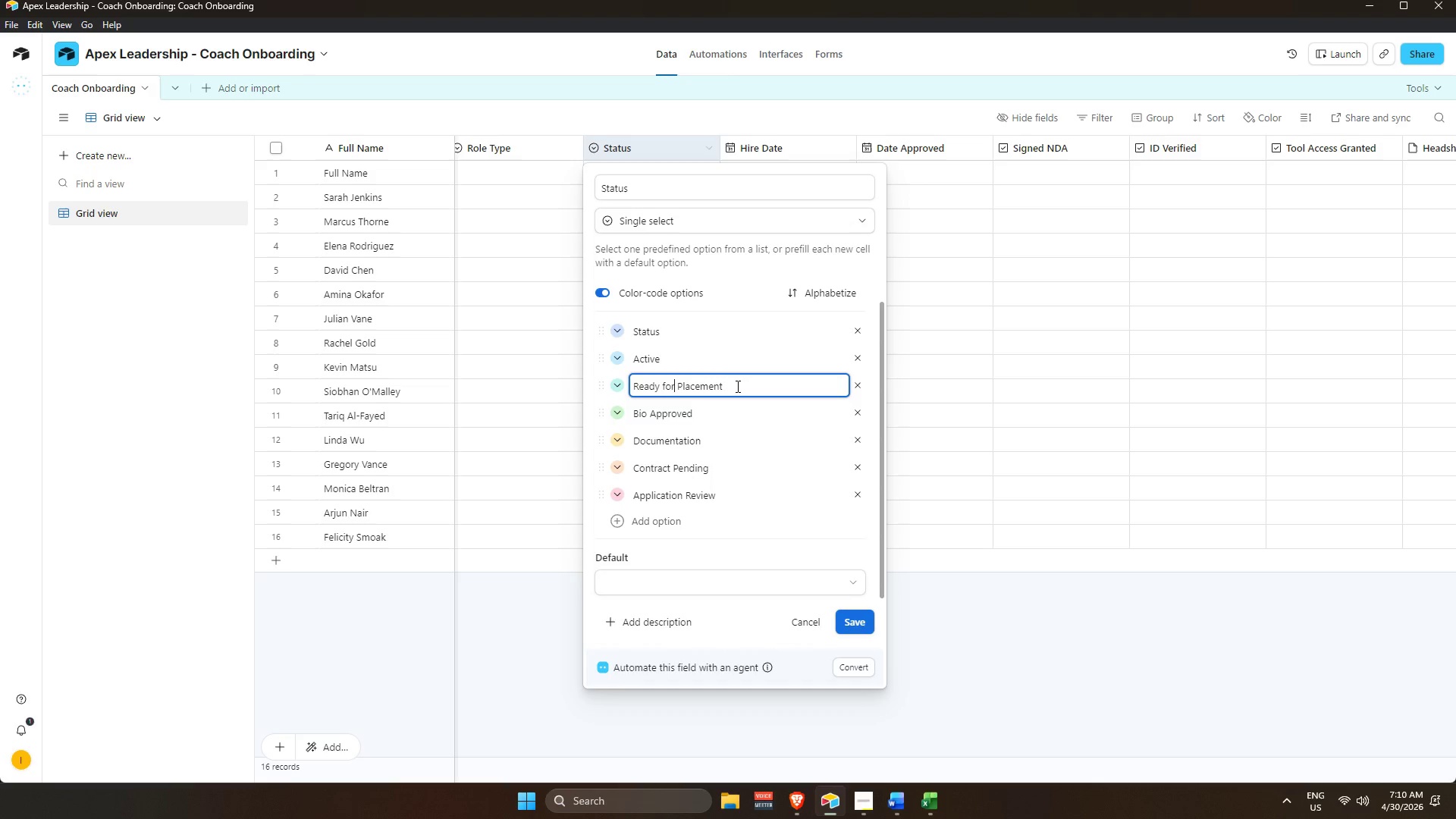 
left_click([736, 386])
 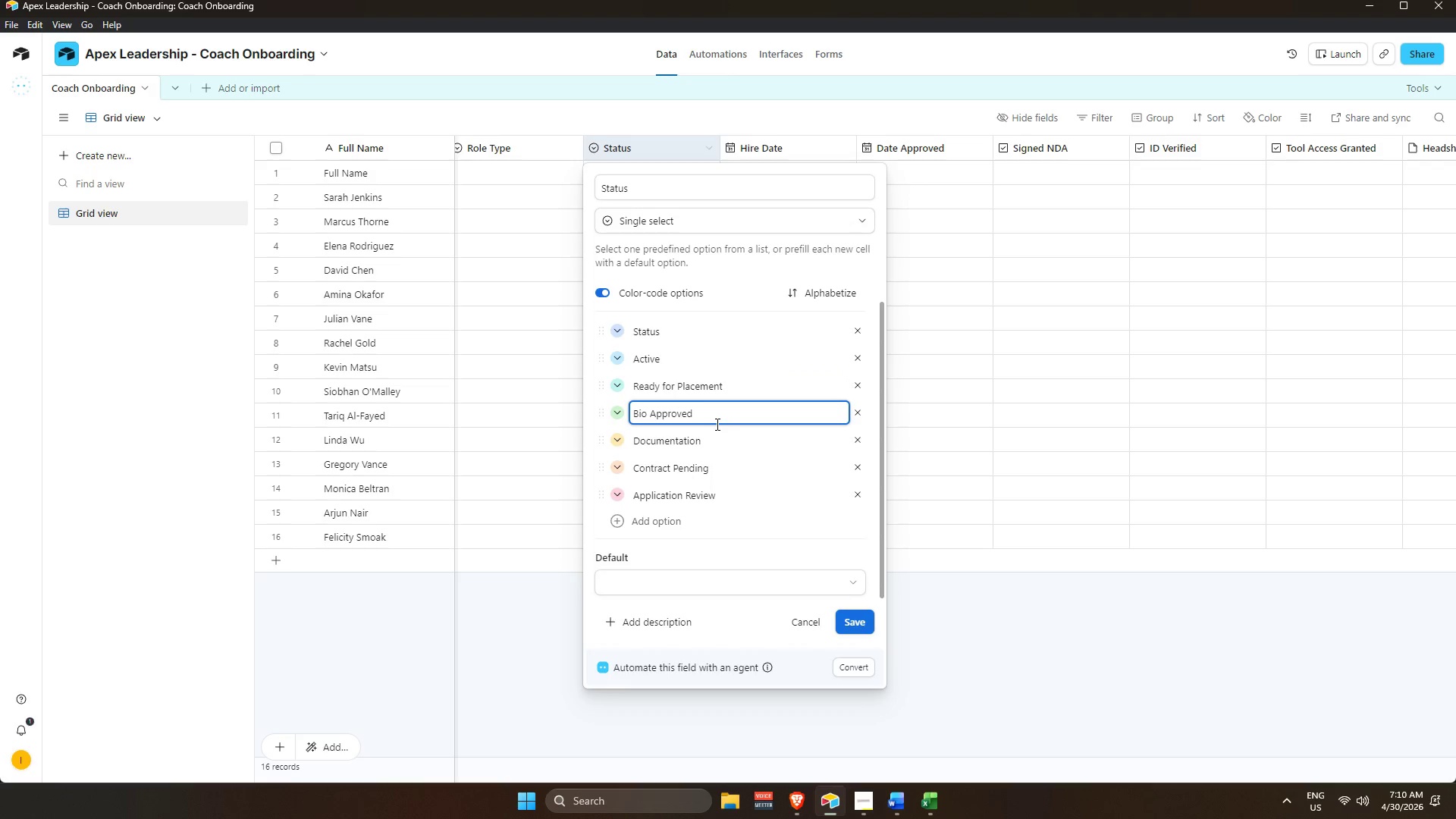 
key(Backspace)
key(Backspace)
type(al)
 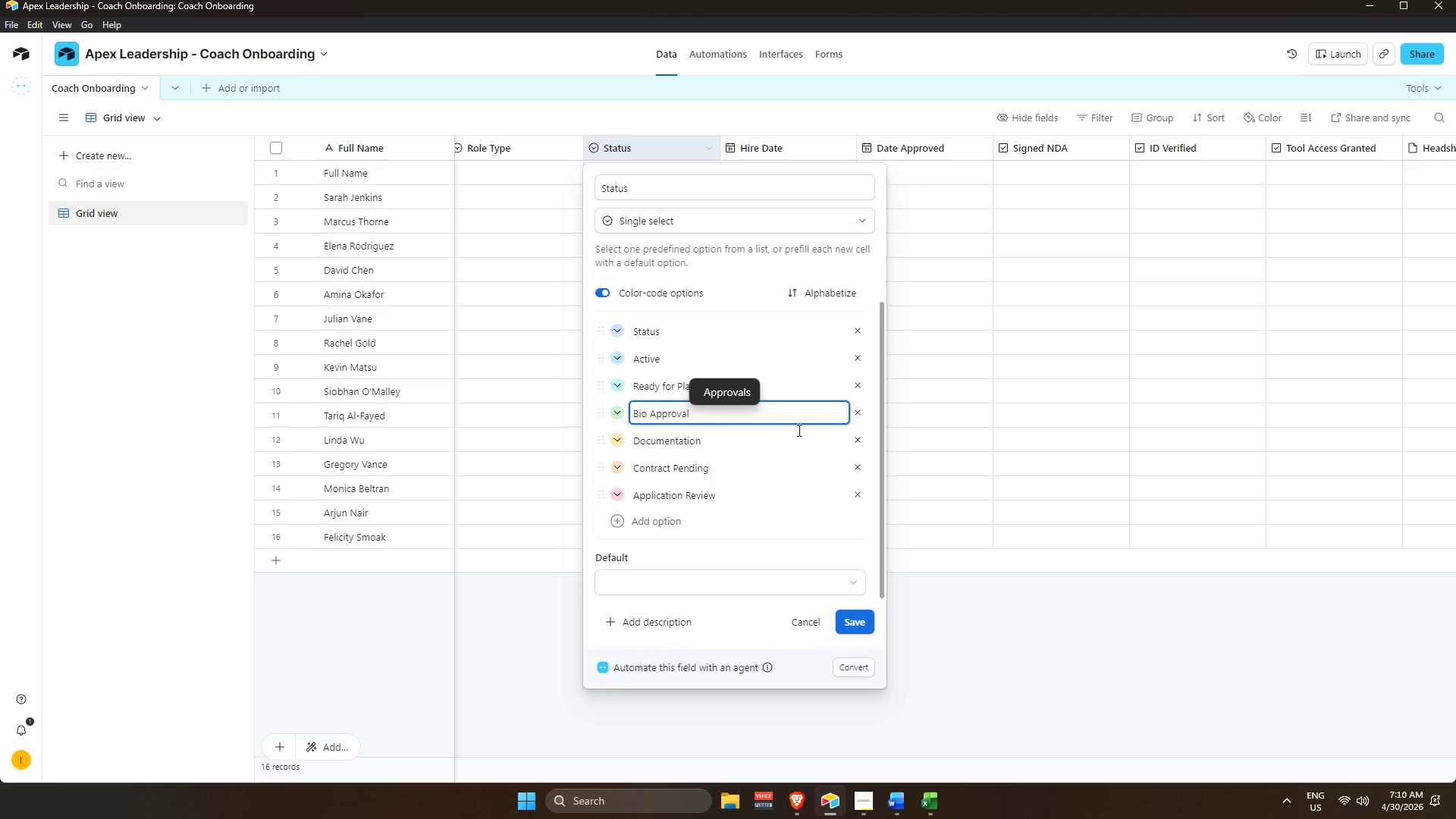 
scroll: coordinate [769, 423], scroll_direction: up, amount: 1.0
 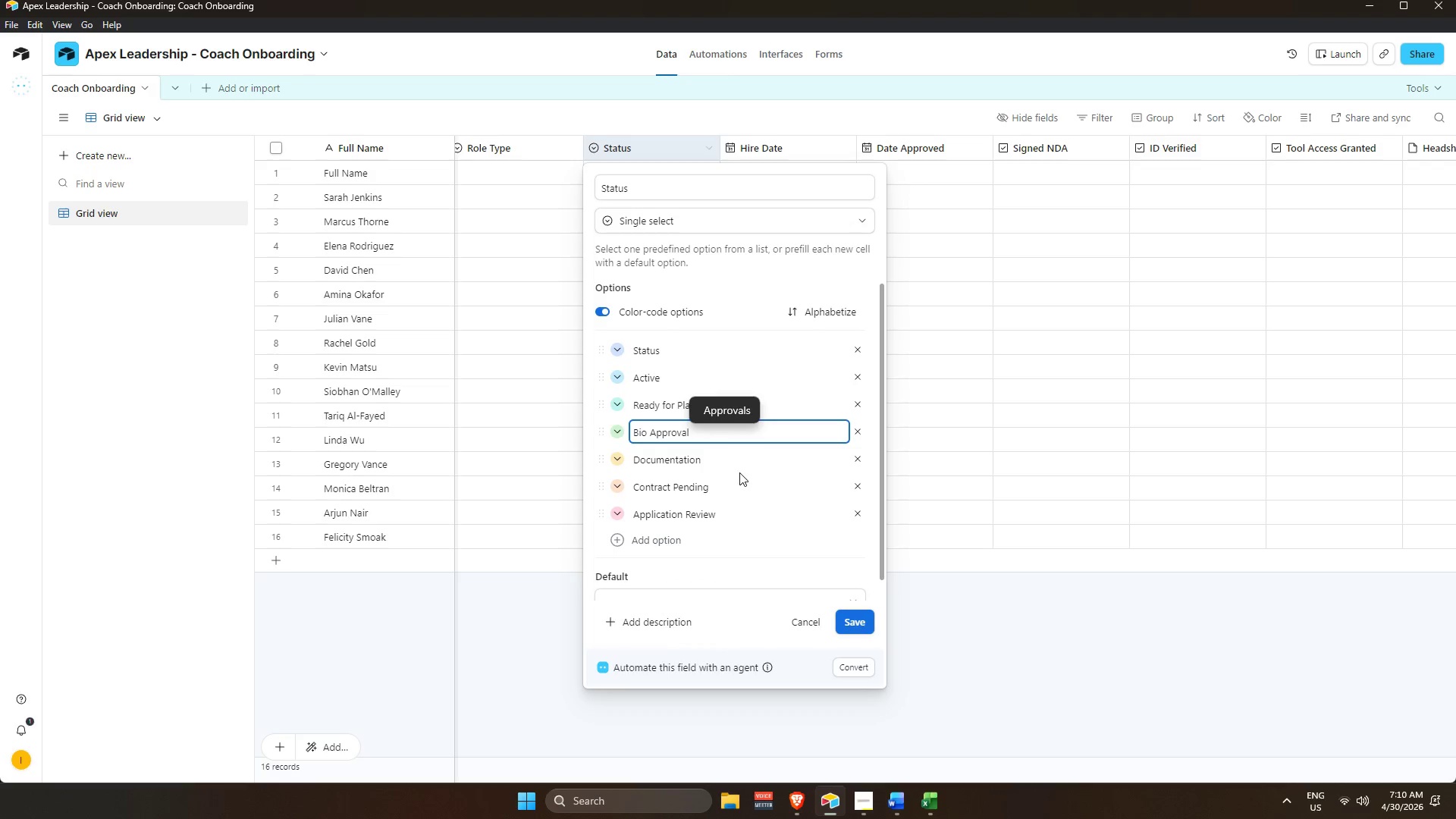 
key(Enter)
 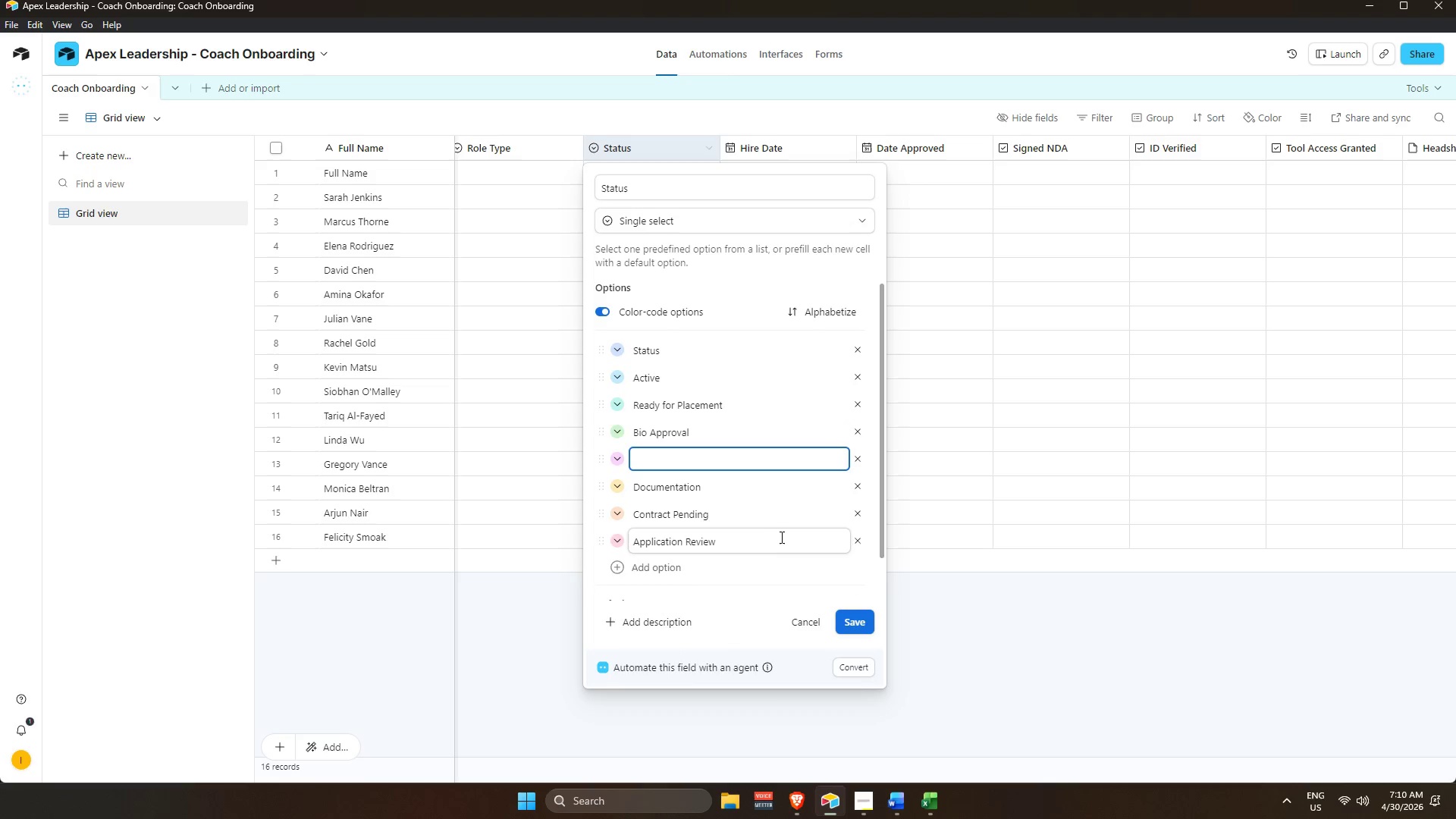 
key(Backspace)
 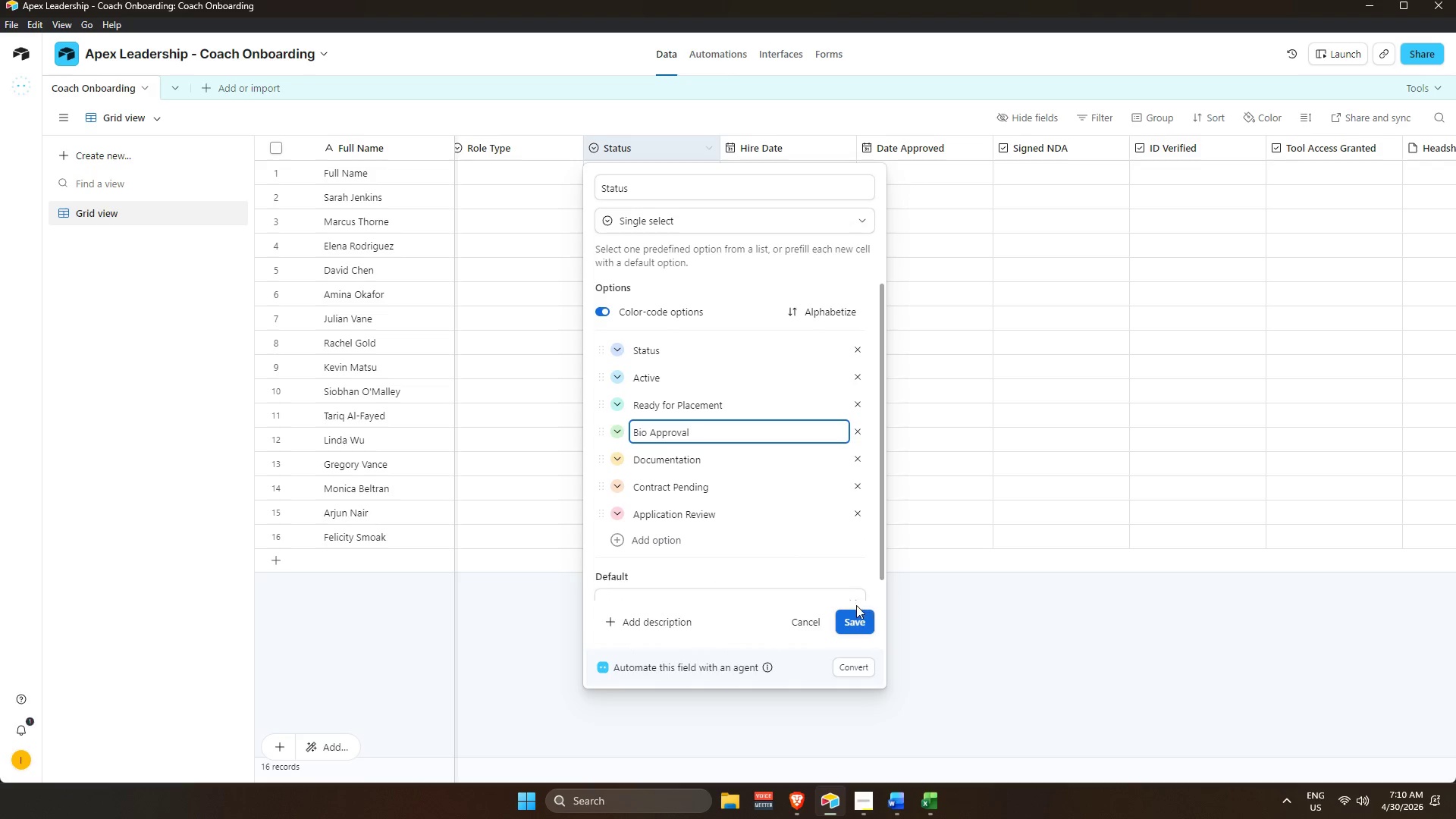 
left_click([863, 616])
 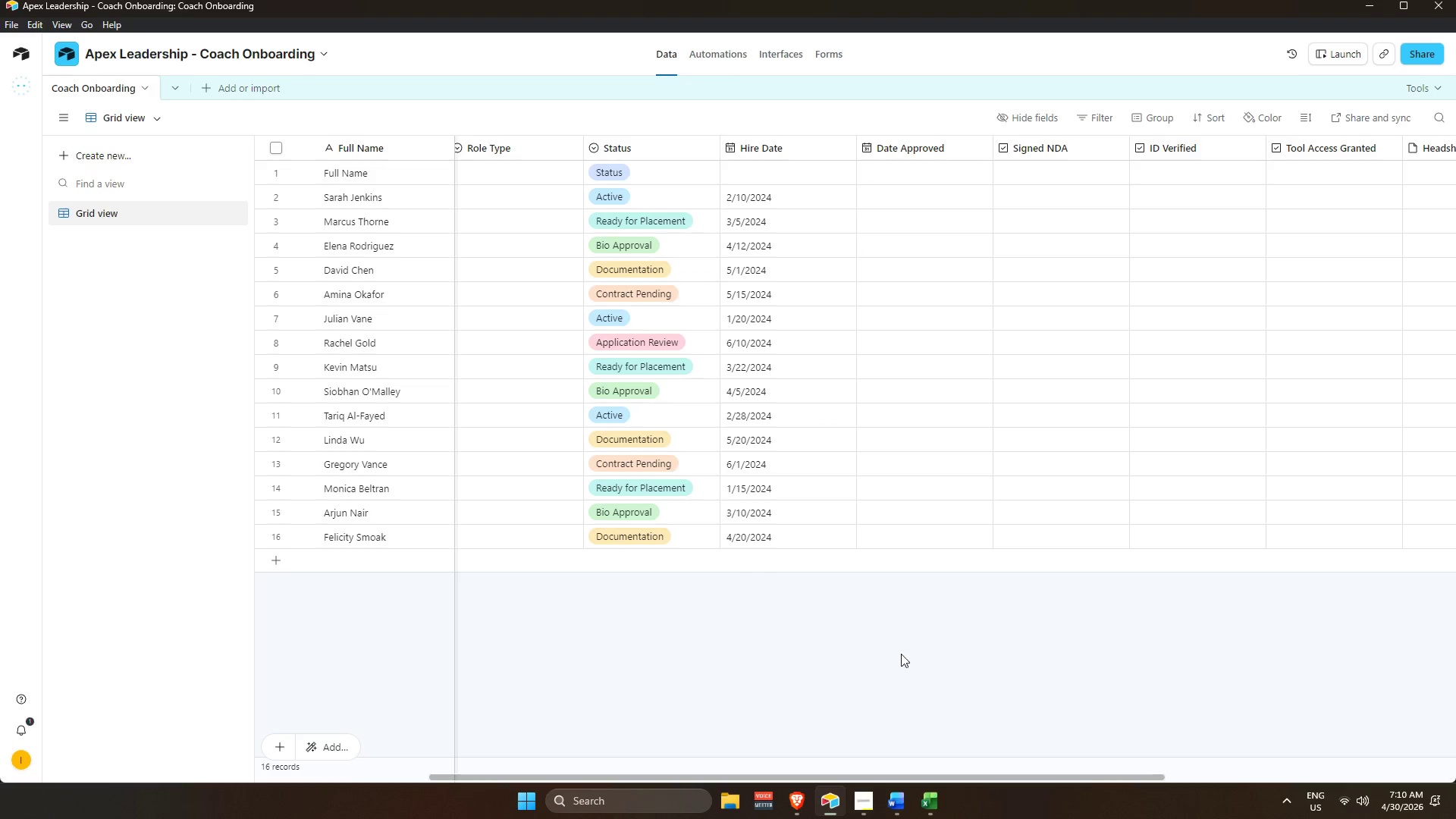 
left_click([731, 645])
 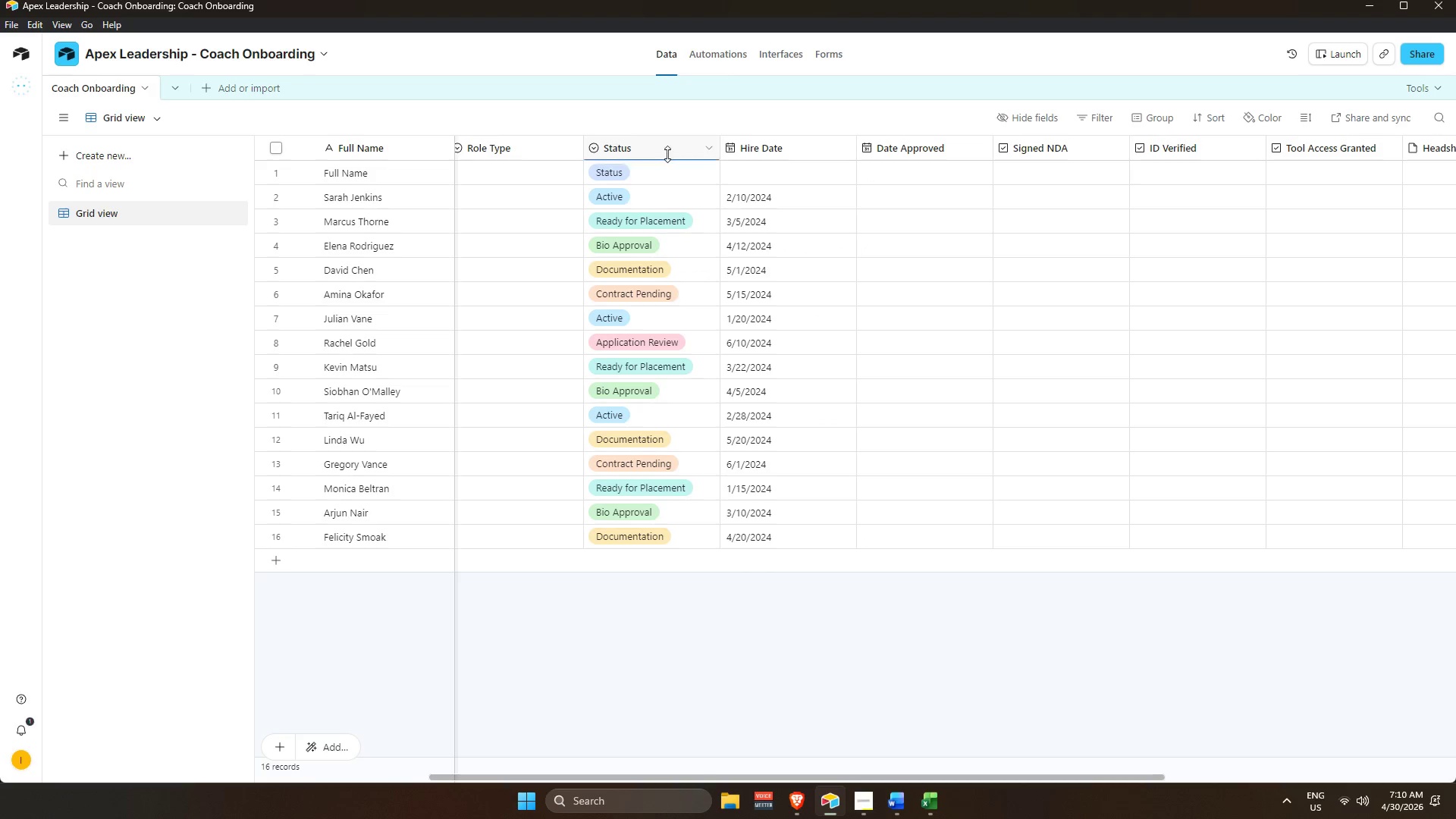 
double_click([661, 144])
 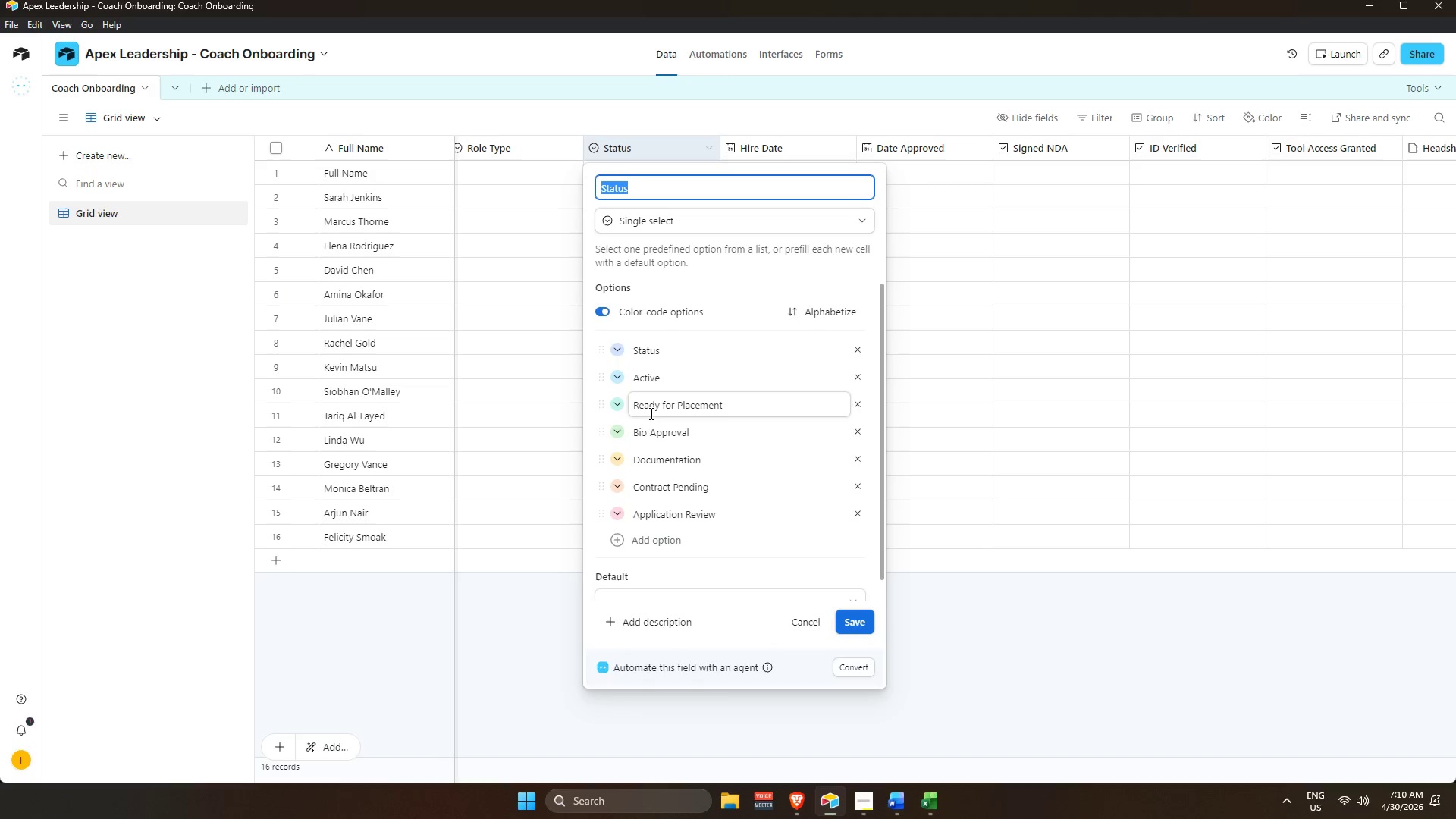 
scroll: coordinate [654, 491], scroll_direction: down, amount: 3.0
 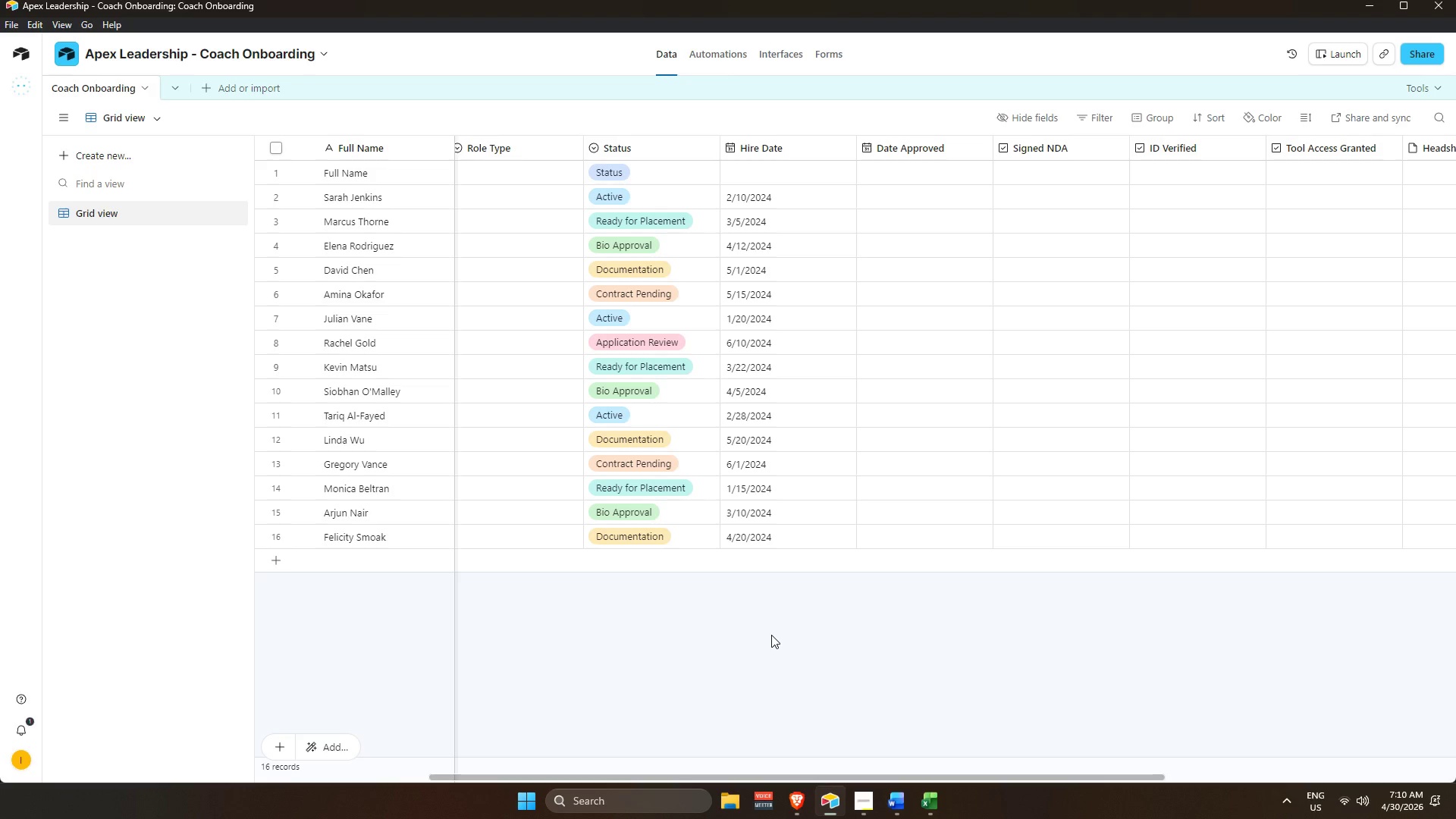 
wait(5.21)
 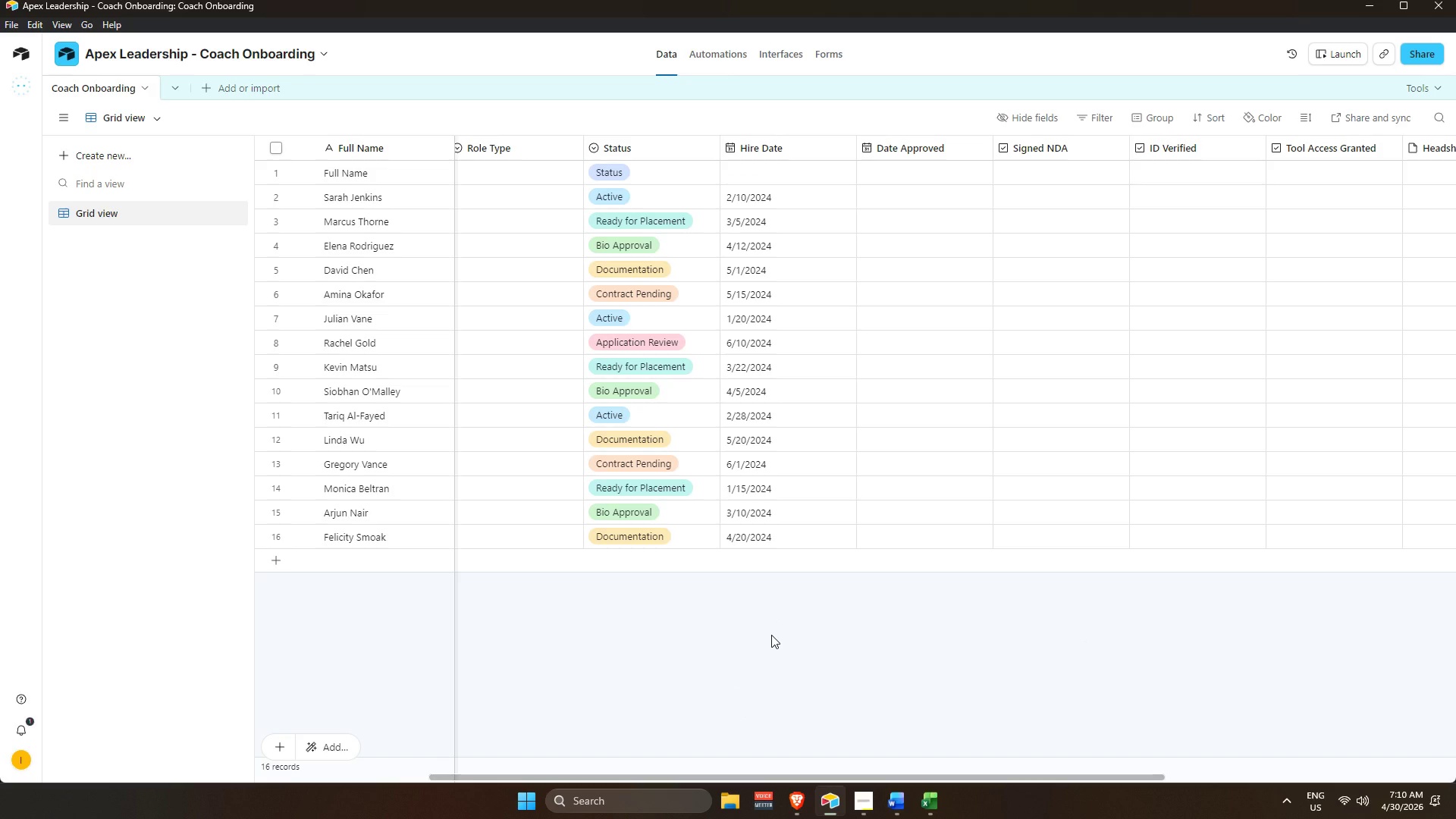 
left_click([868, 801])